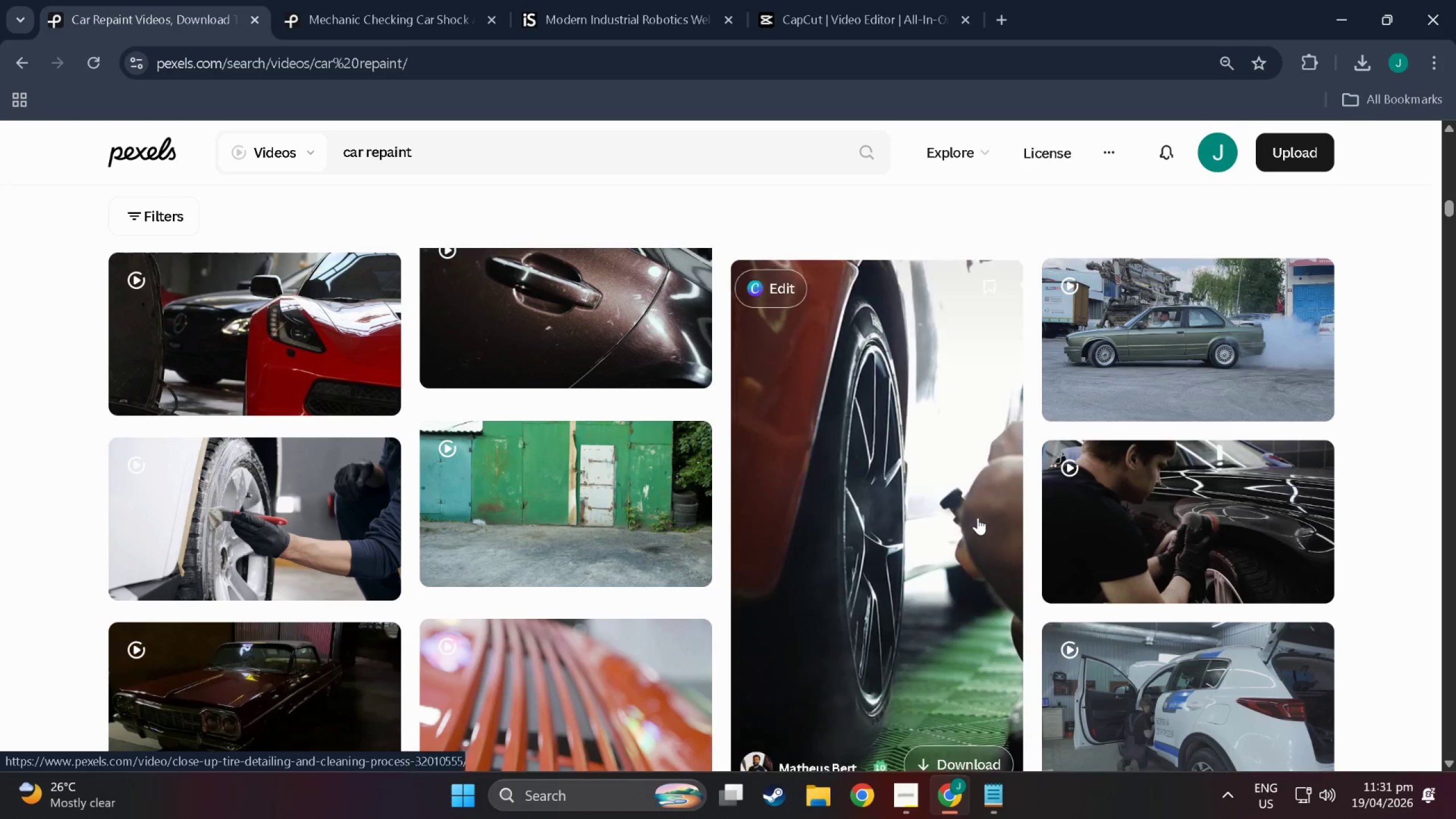 
scroll: coordinate [809, 429], scroll_direction: down, amount: 15.0
 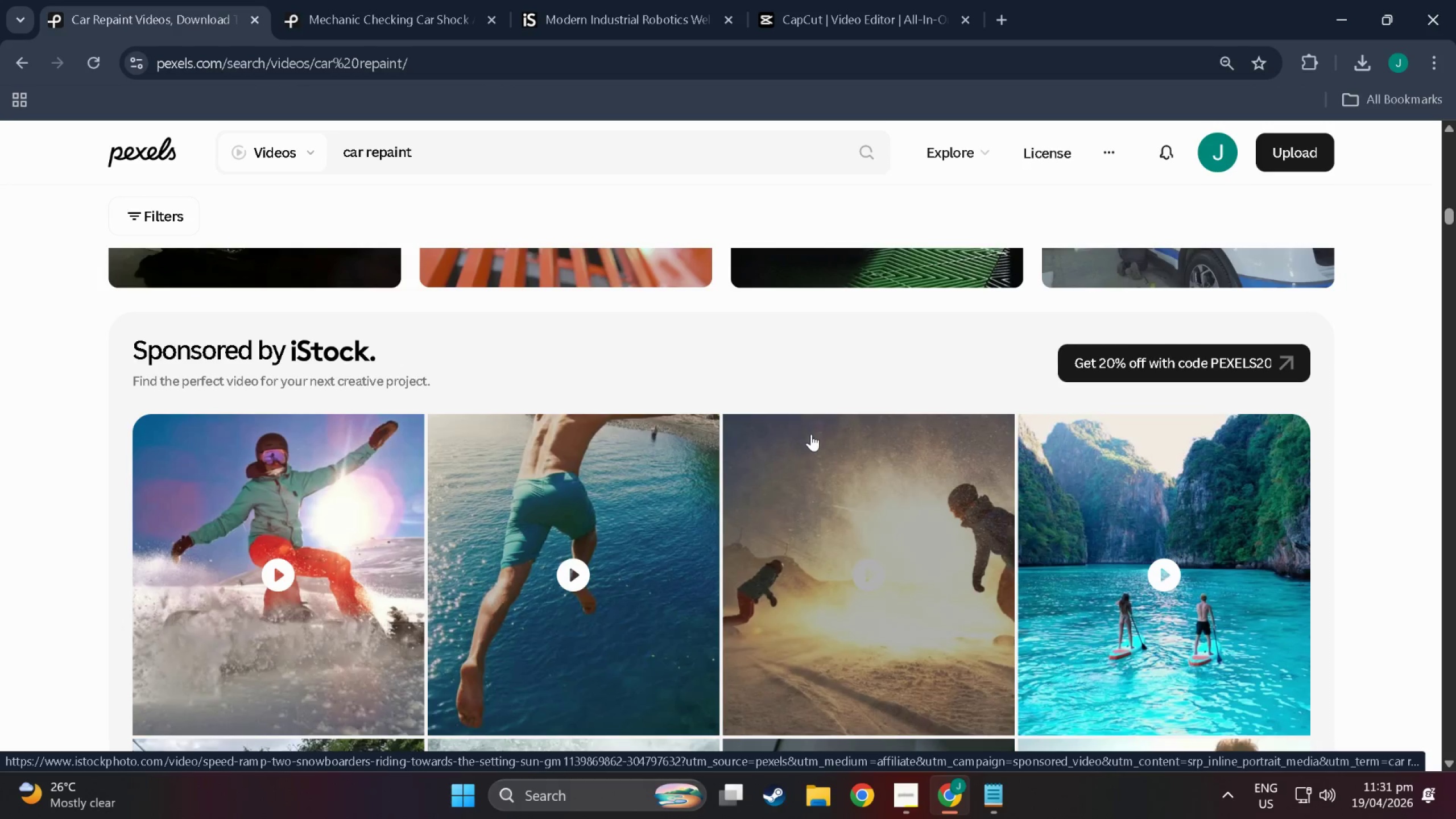 
scroll: coordinate [818, 413], scroll_direction: up, amount: 8.0
 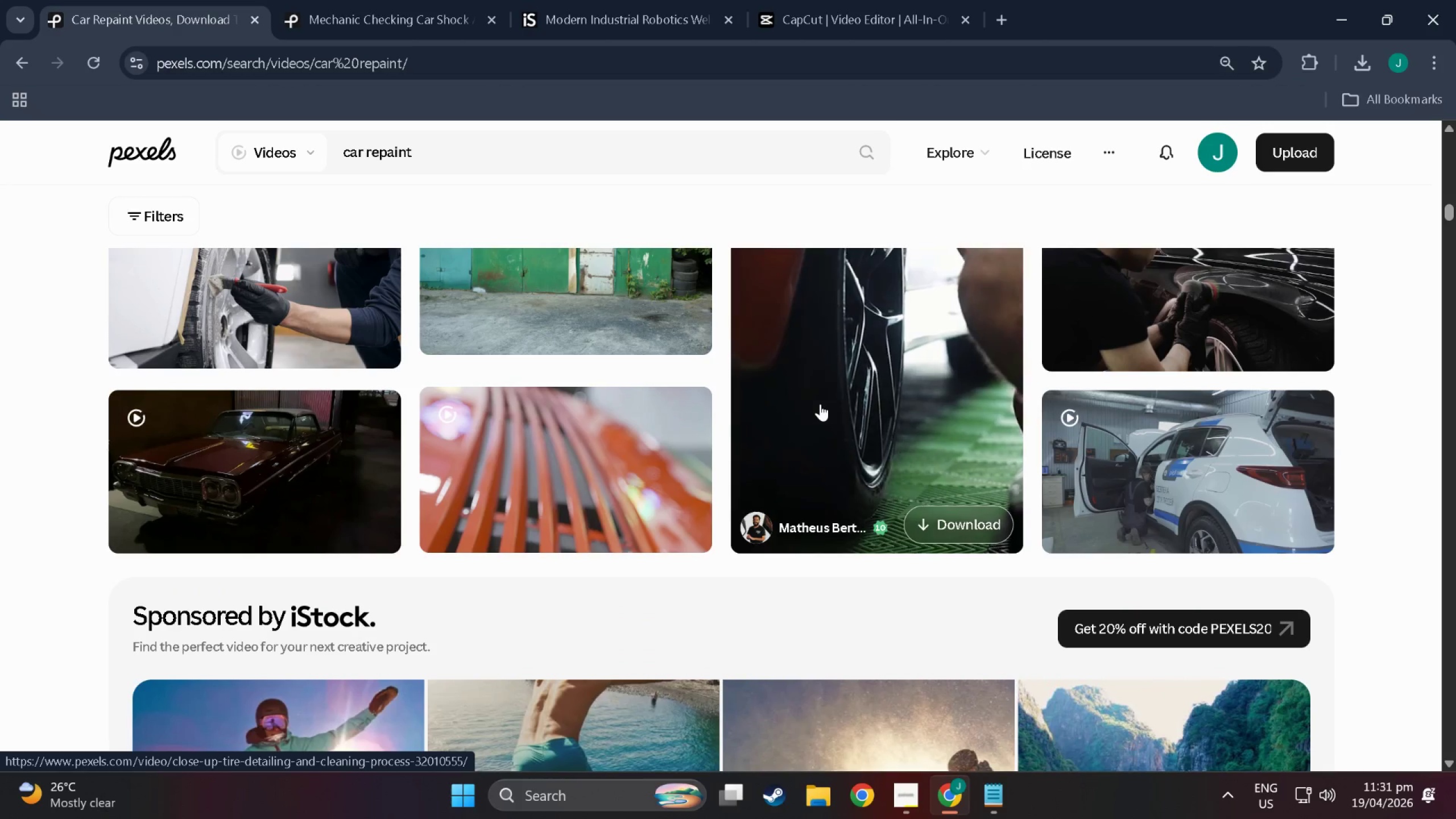 
right_click([820, 404])
 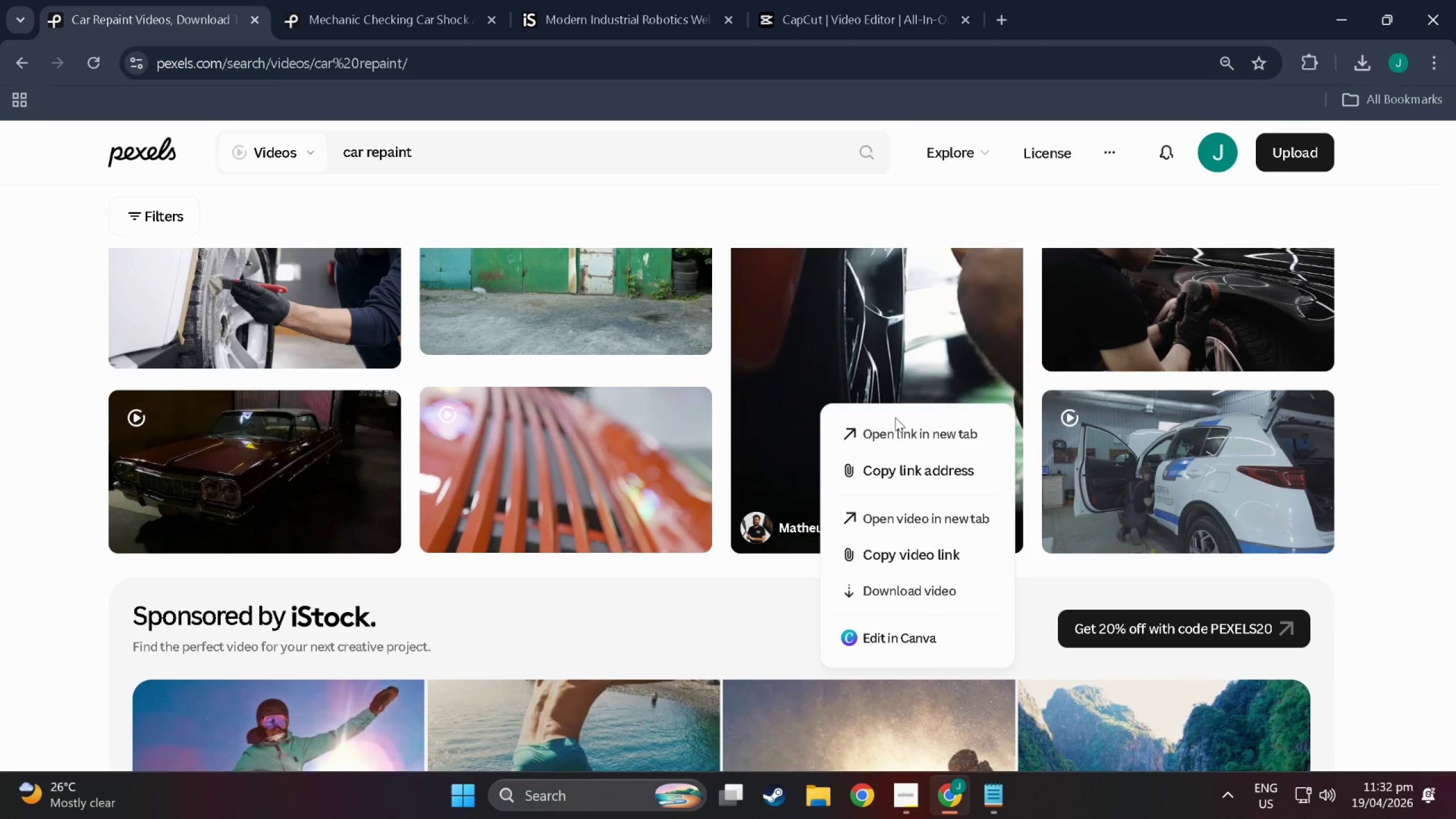 
left_click([901, 428])
 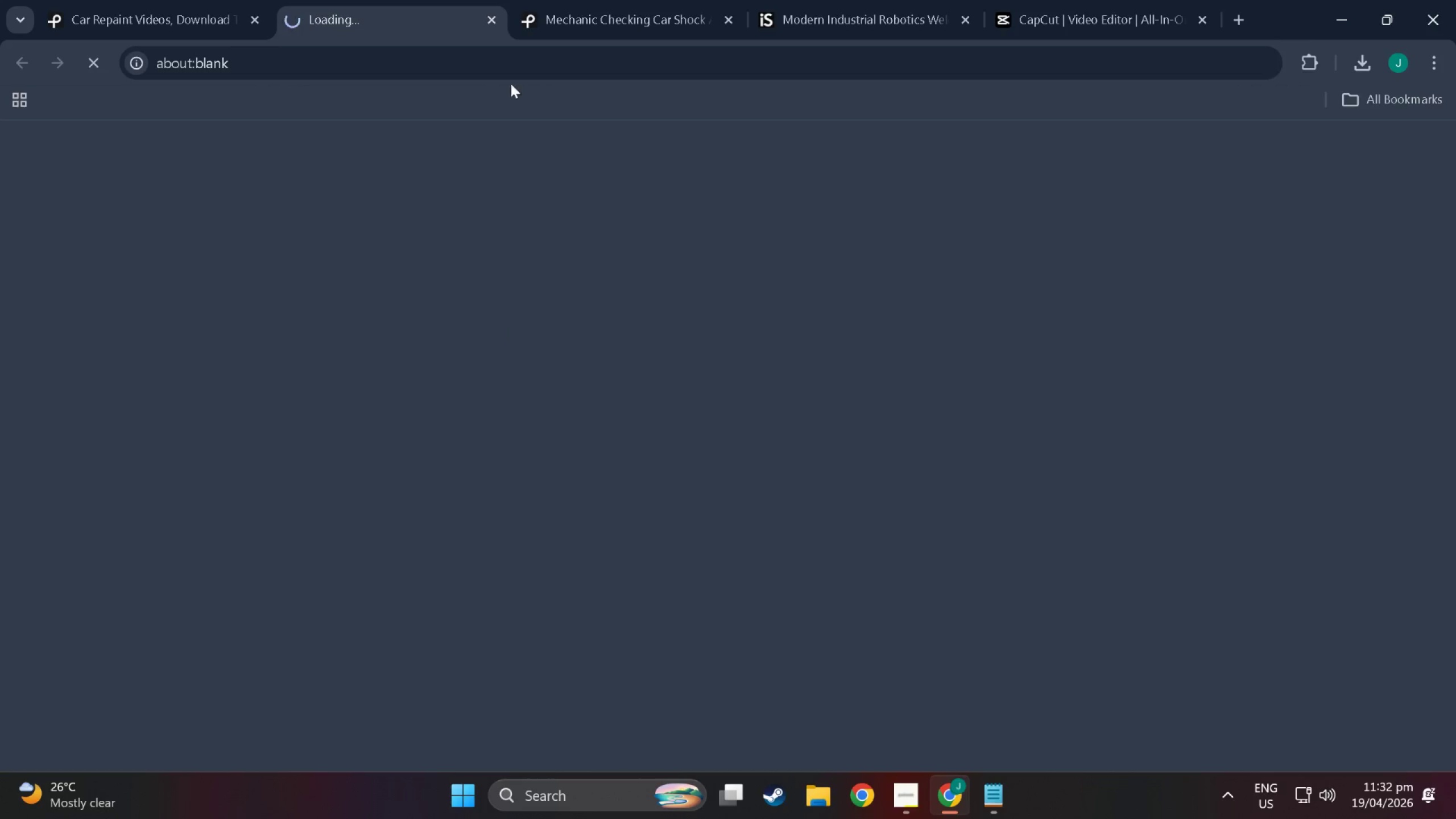 
left_click([656, 9])
 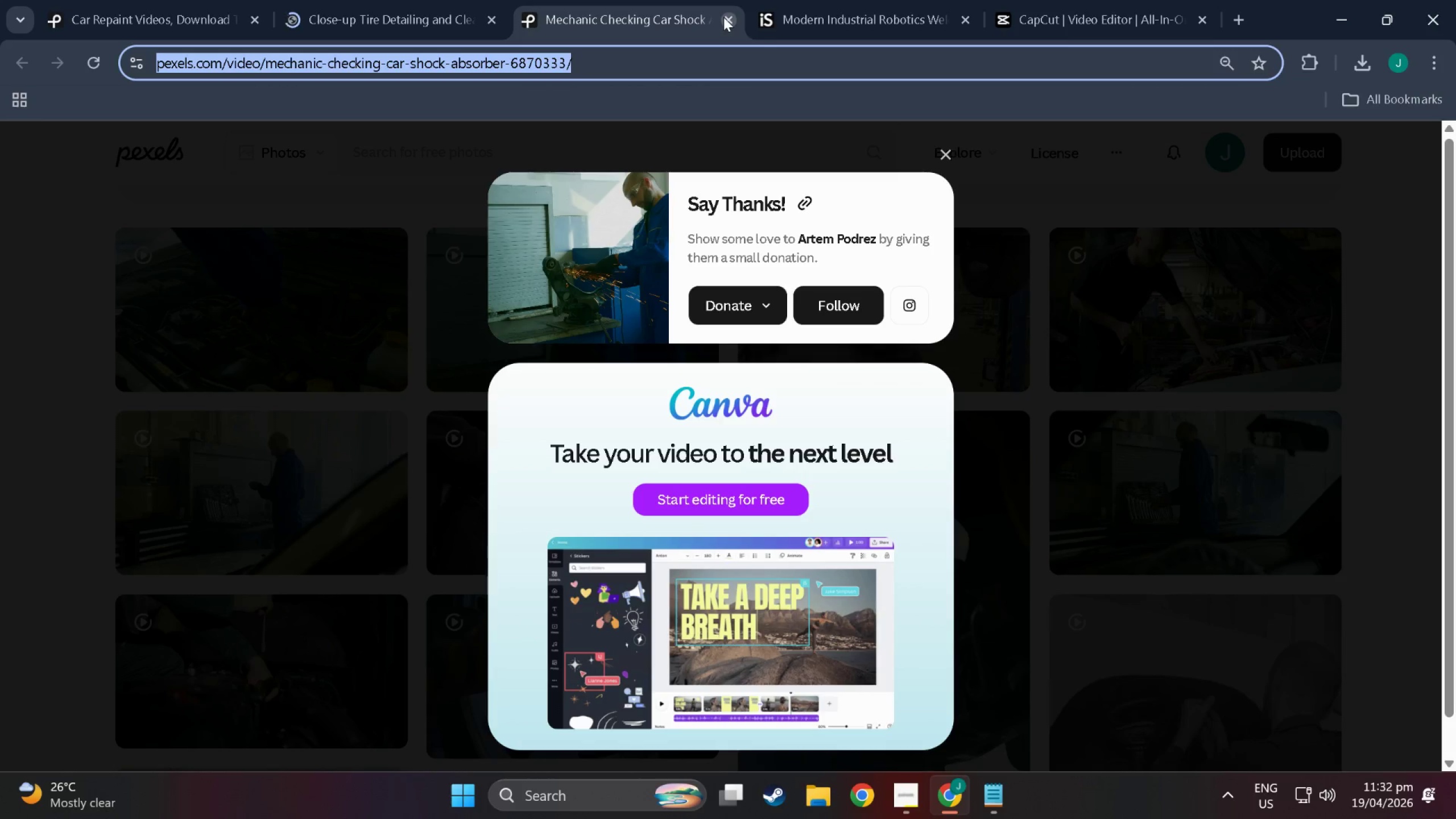 
left_click([723, 17])
 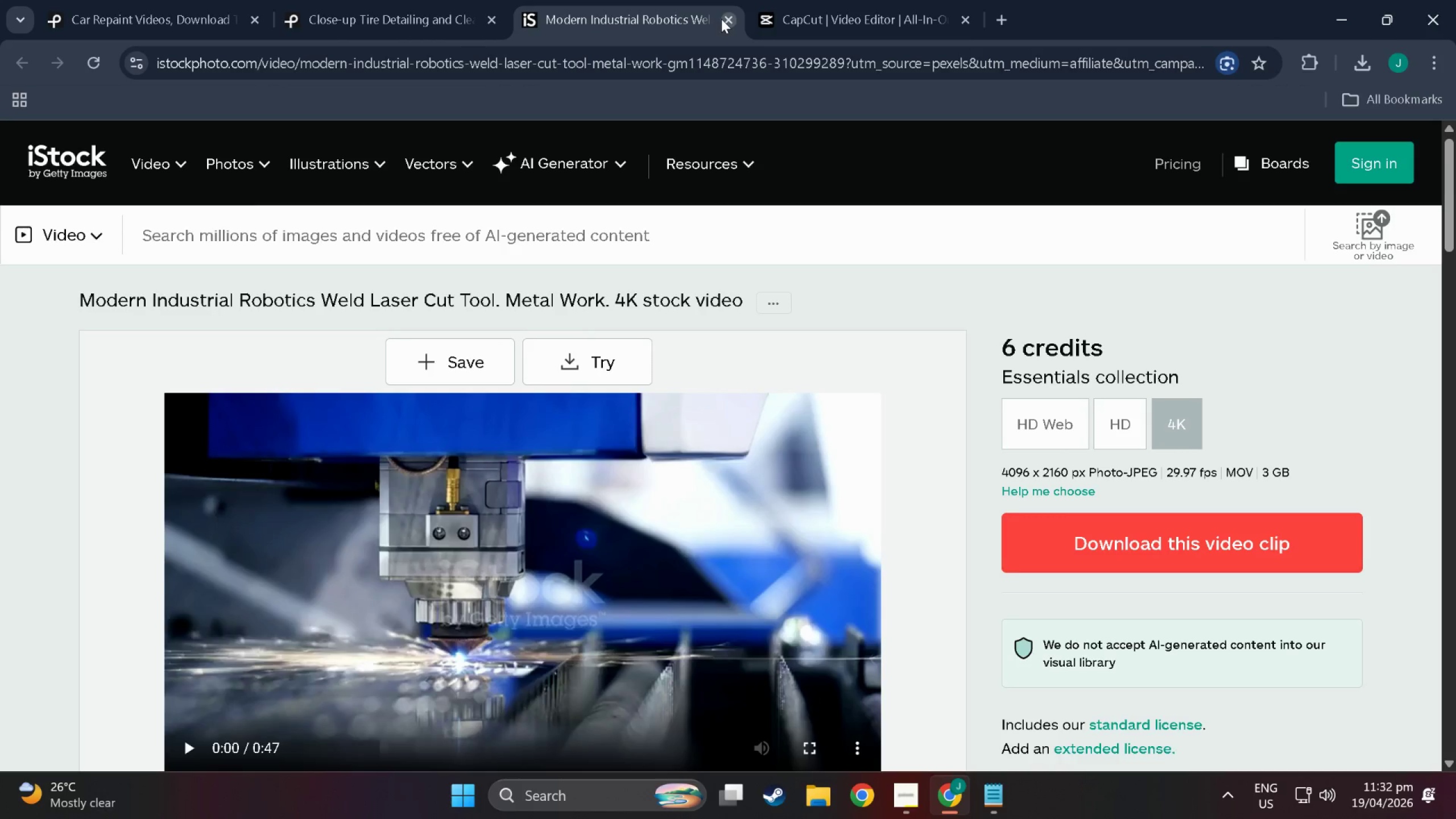 
left_click([721, 19])
 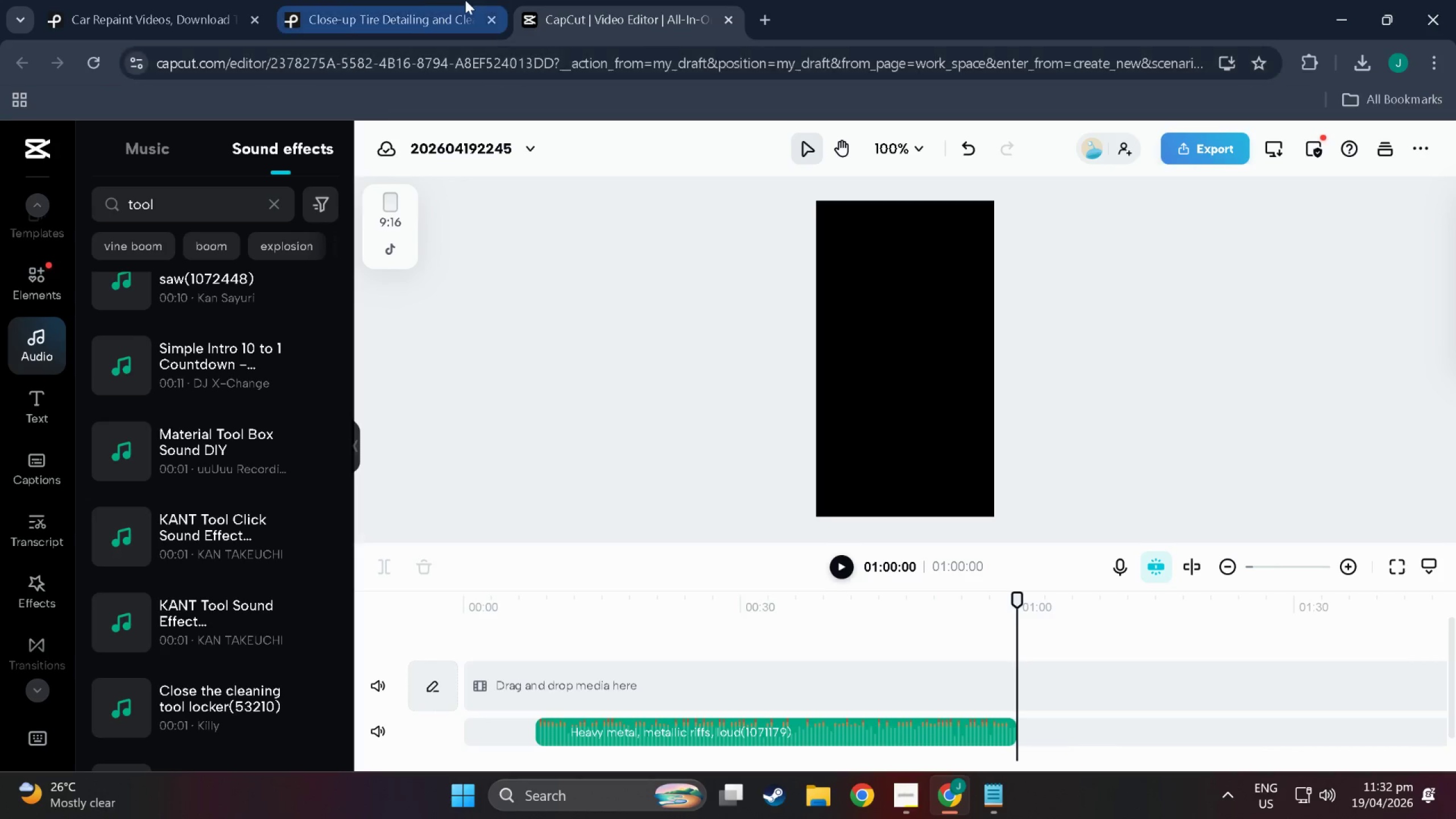 
left_click([417, 0])
 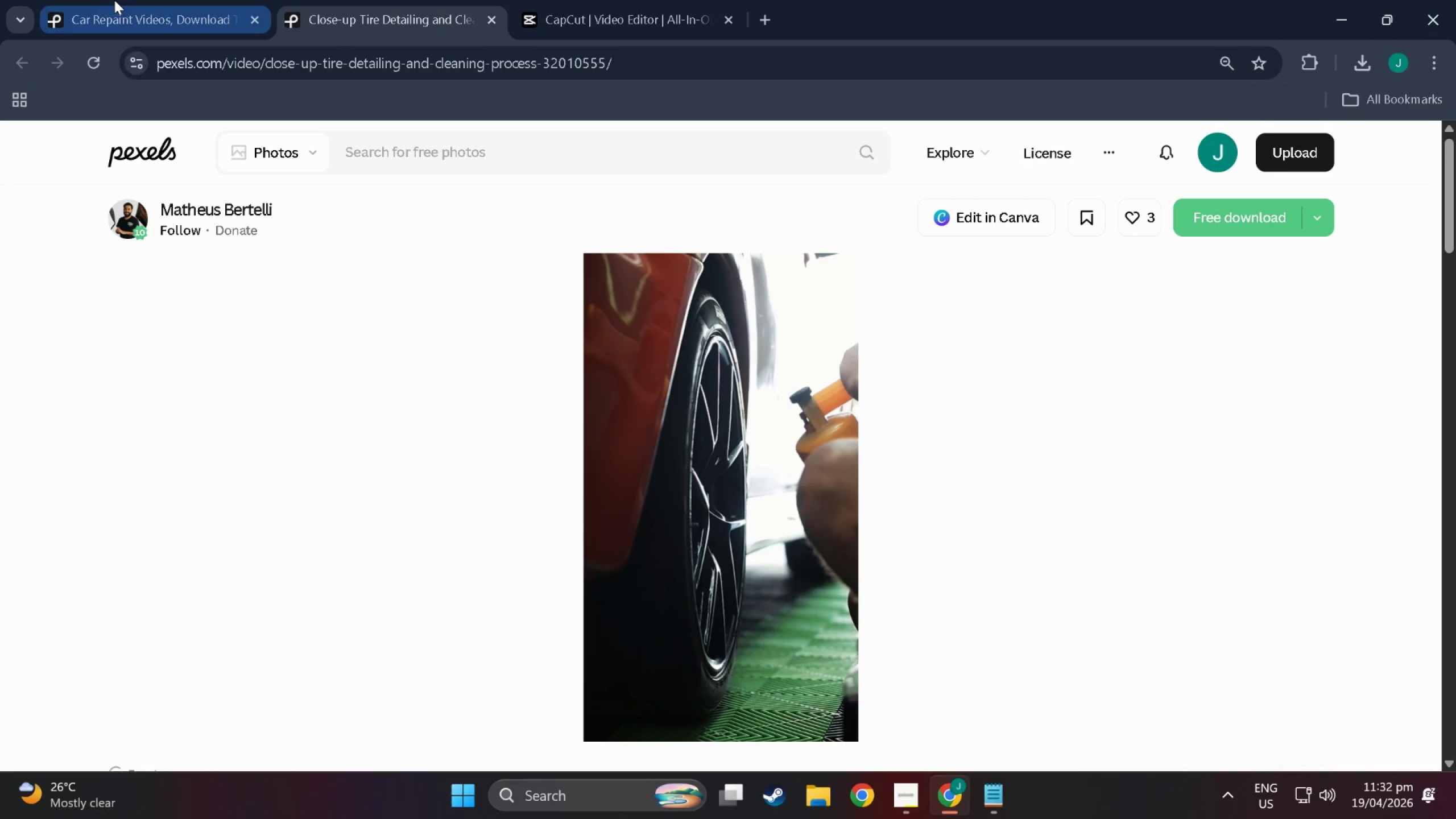 
left_click([115, 0])
 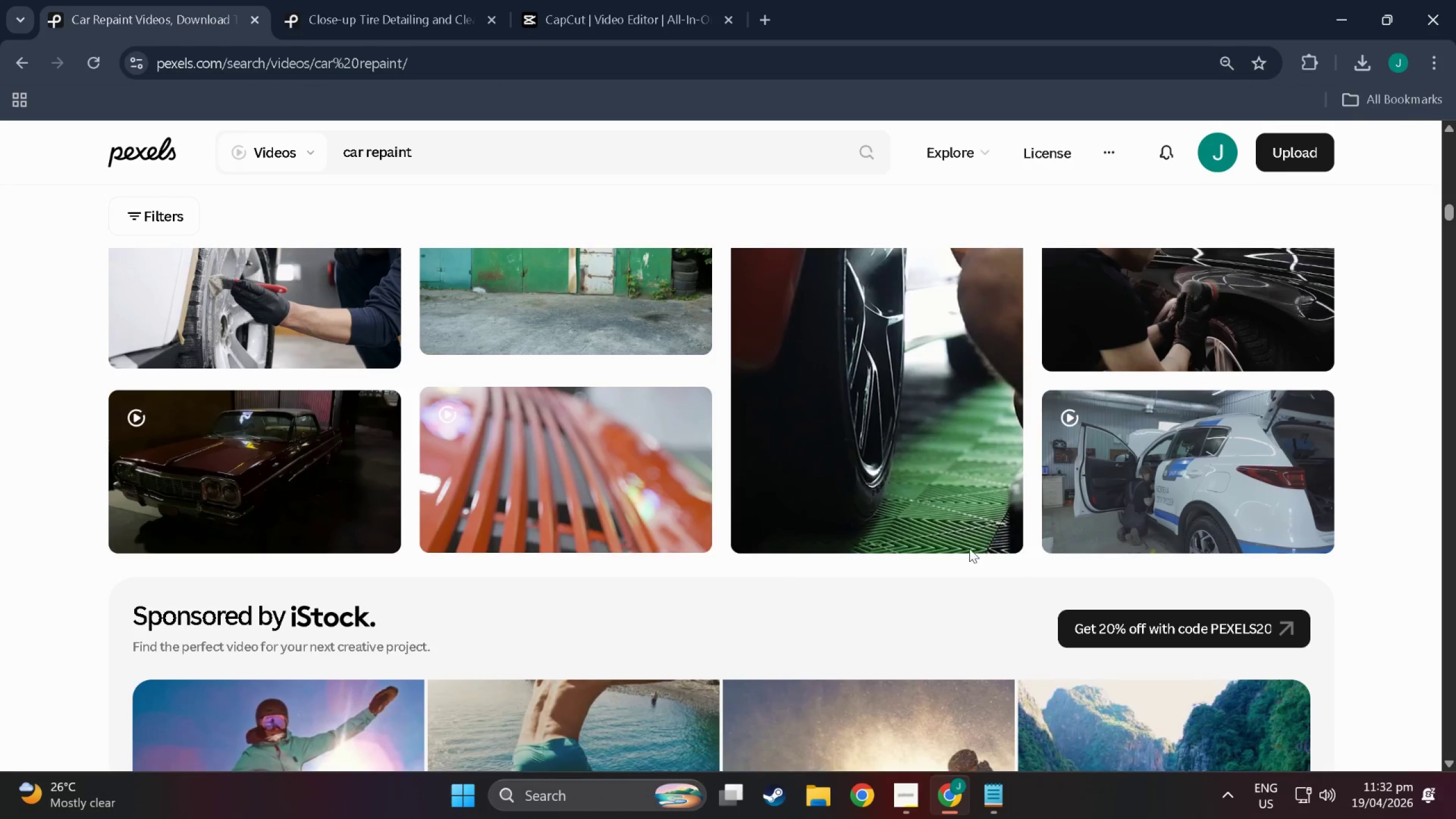 
scroll: coordinate [887, 376], scroll_direction: down, amount: 56.0
 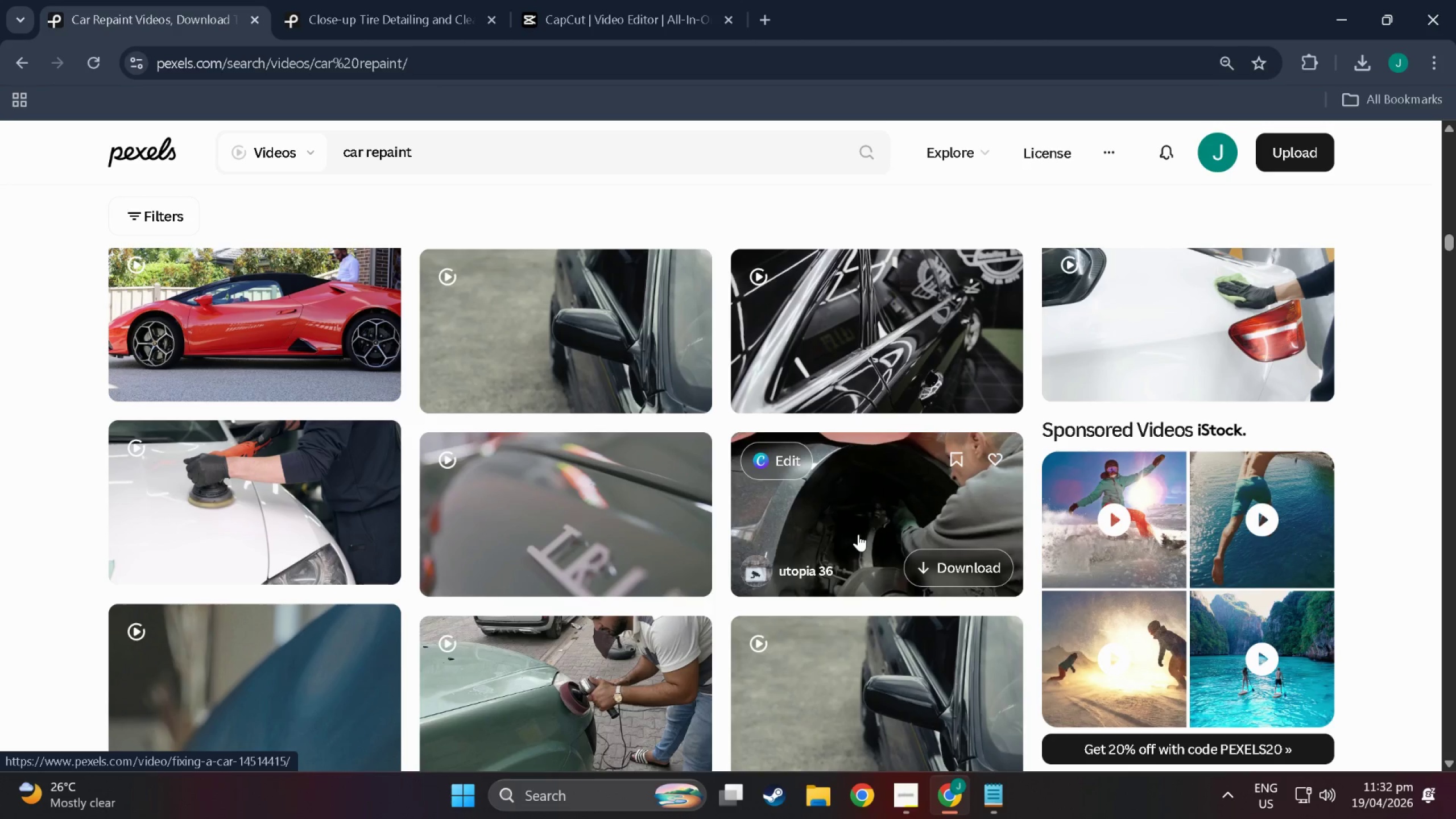 
wait(7.49)
 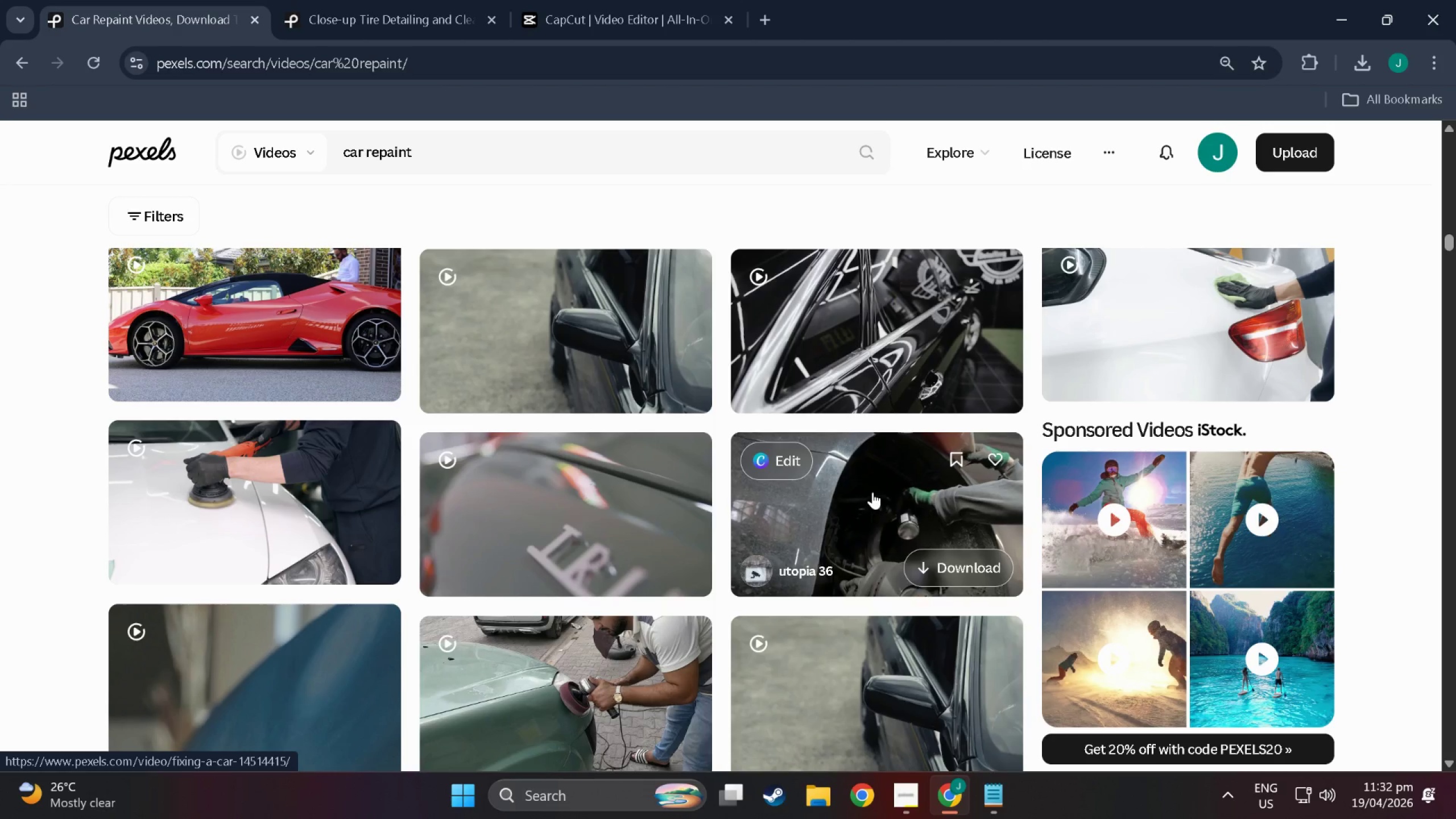 
scroll: coordinate [991, 375], scroll_direction: down, amount: 46.0
 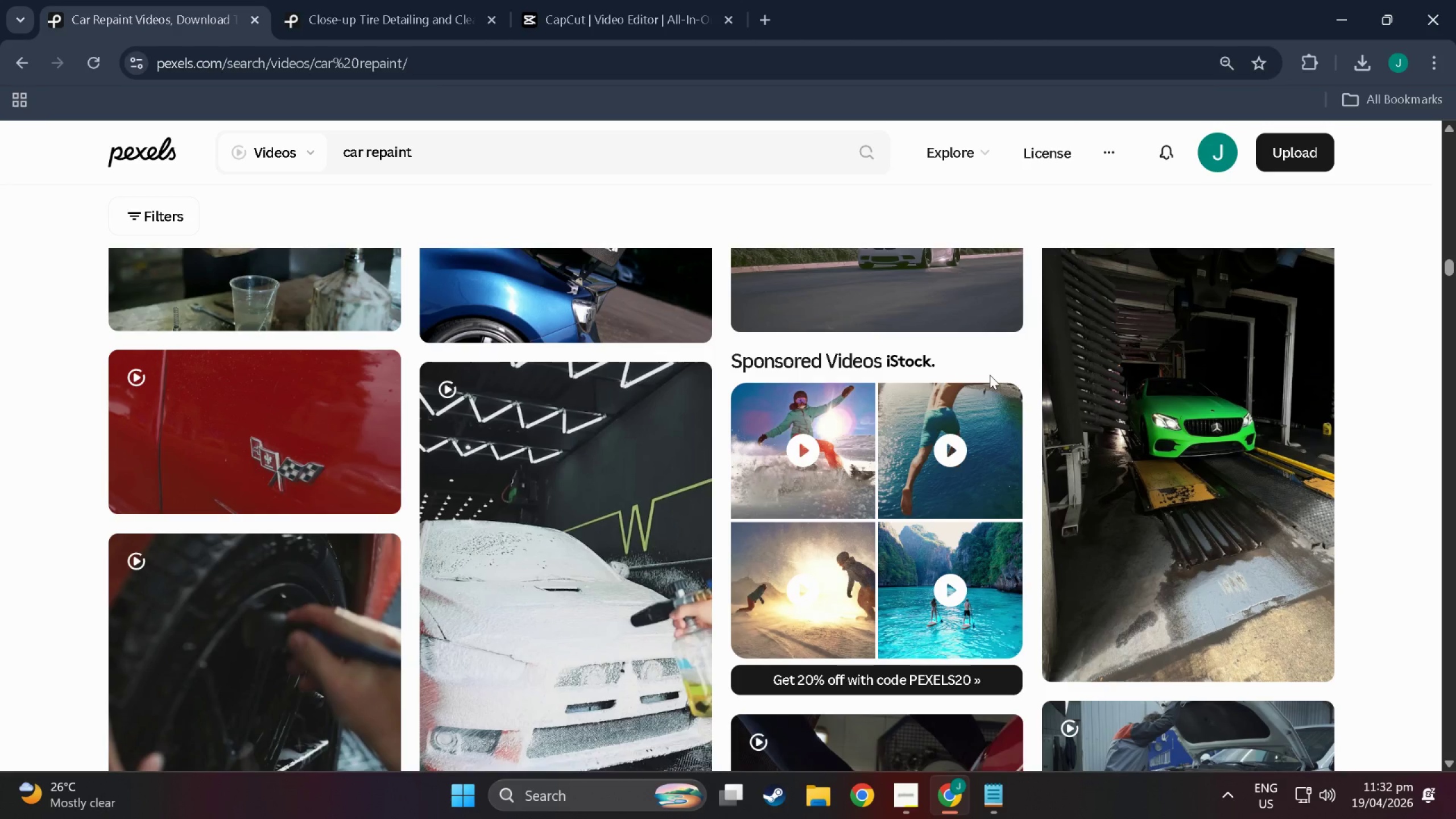 
wait(8.19)
 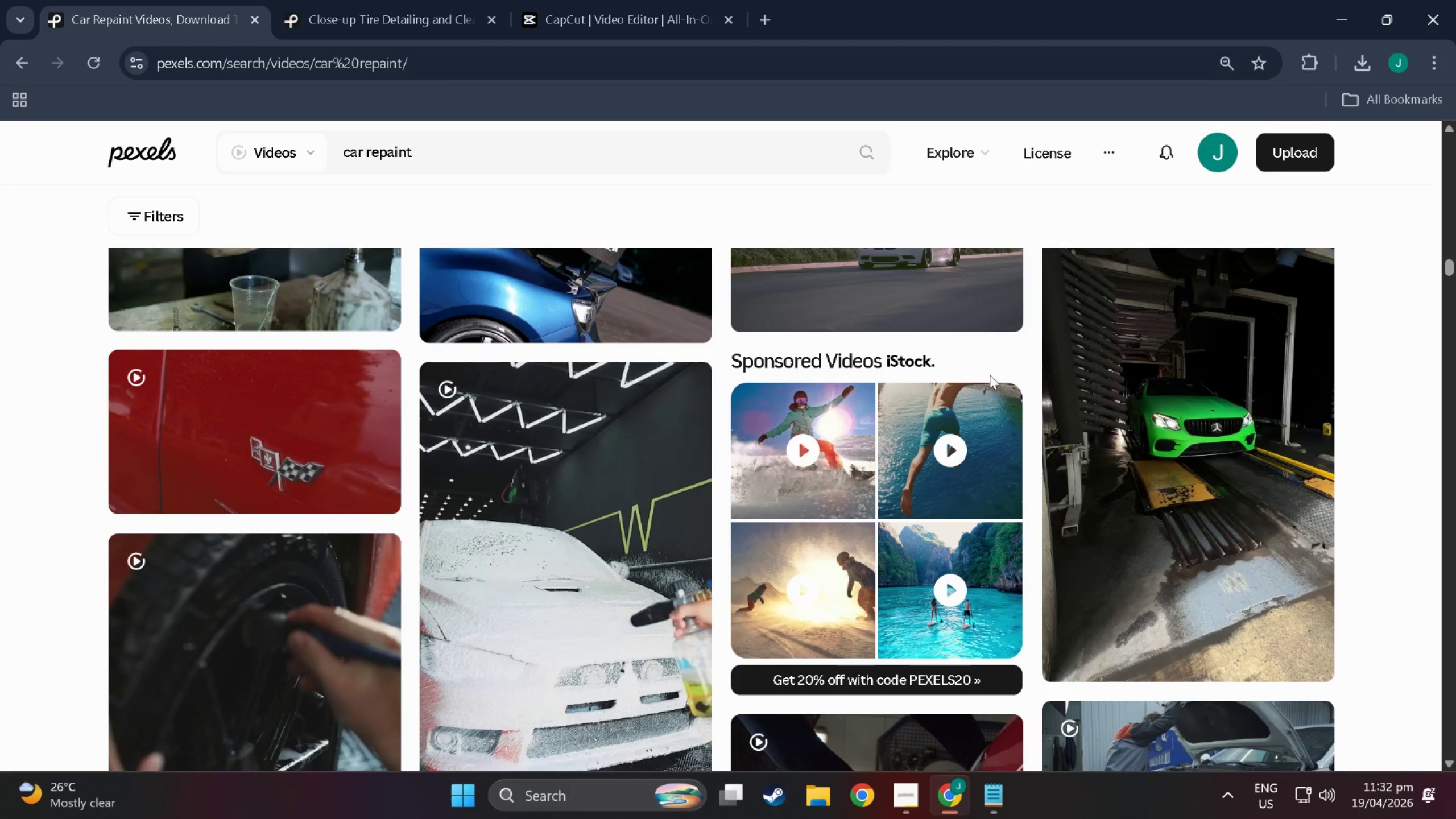 
scroll: coordinate [949, 509], scroll_direction: down, amount: 11.0
 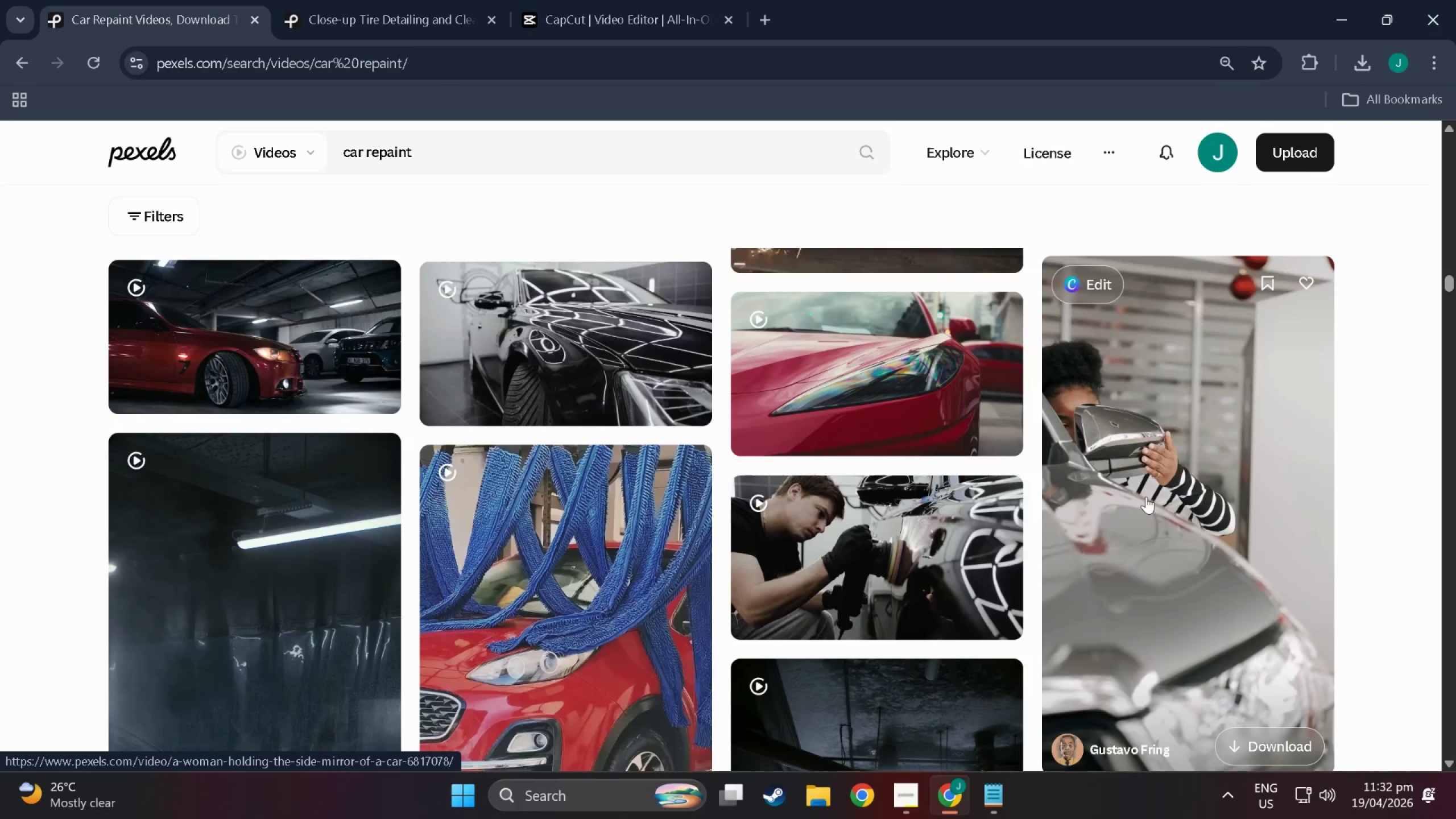 
scroll: coordinate [940, 512], scroll_direction: down, amount: 12.0
 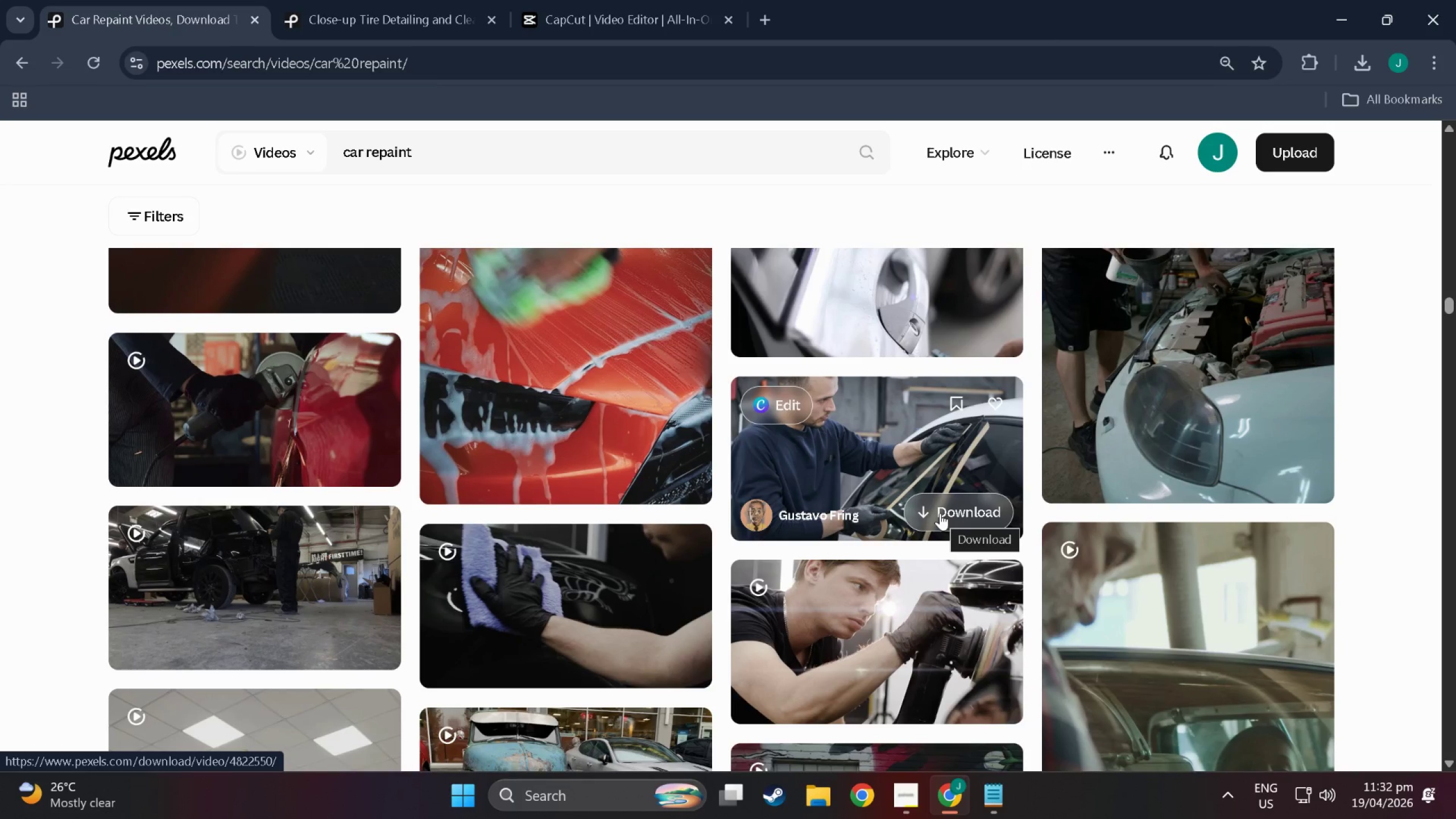 
wait(6.77)
 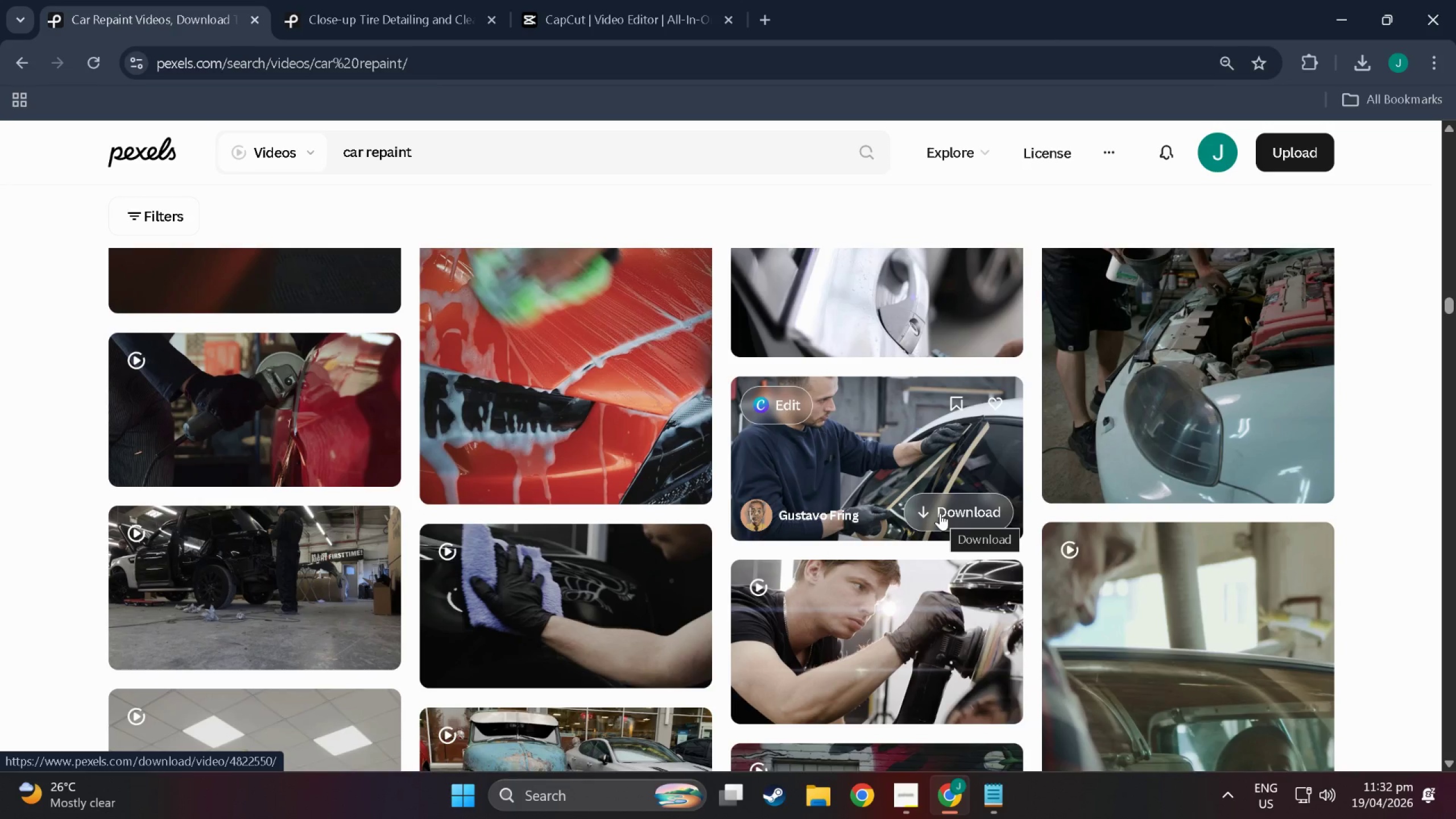 
scroll: coordinate [902, 512], scroll_direction: down, amount: 69.0
 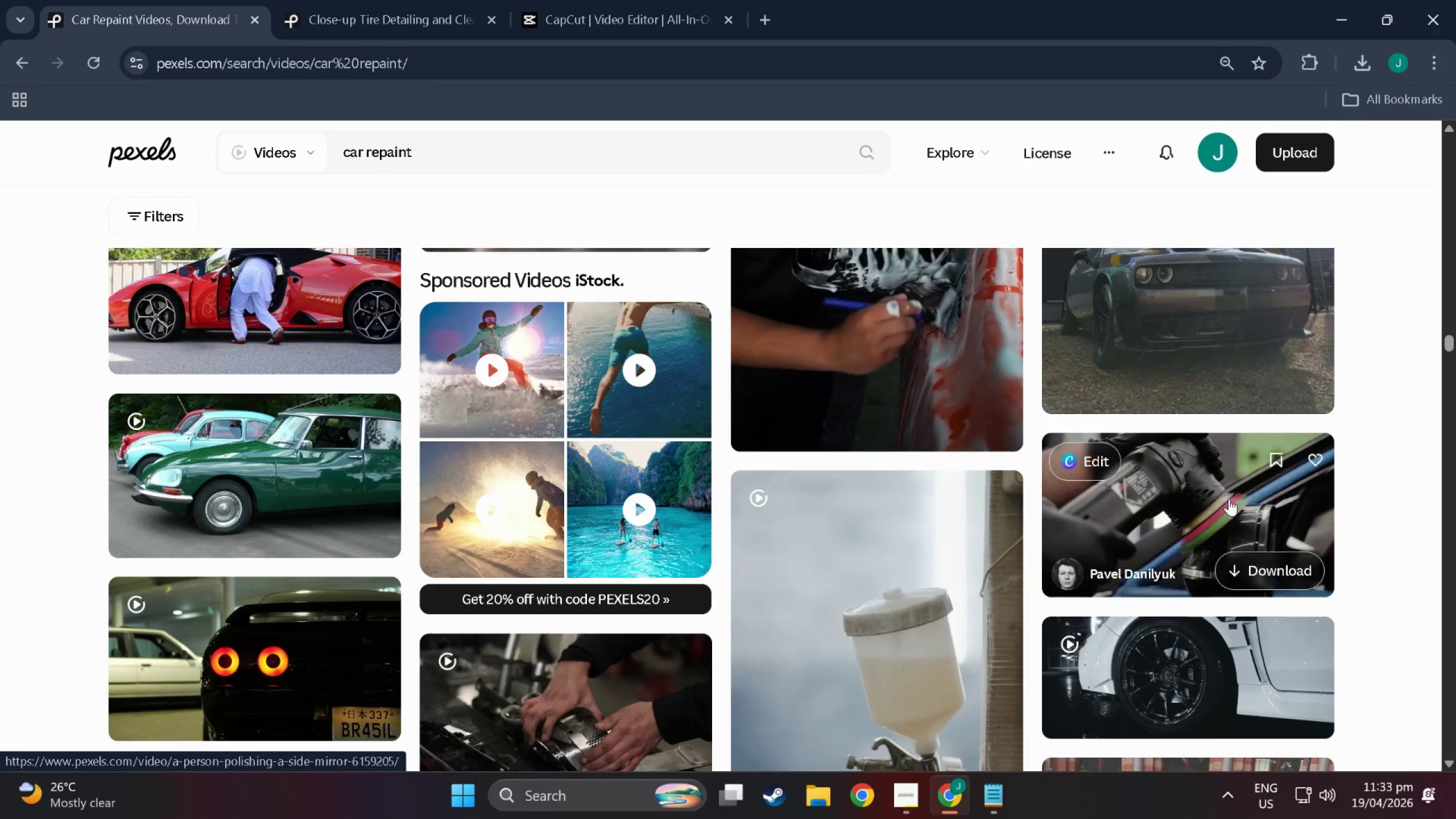 
scroll: coordinate [885, 513], scroll_direction: down, amount: 13.0
 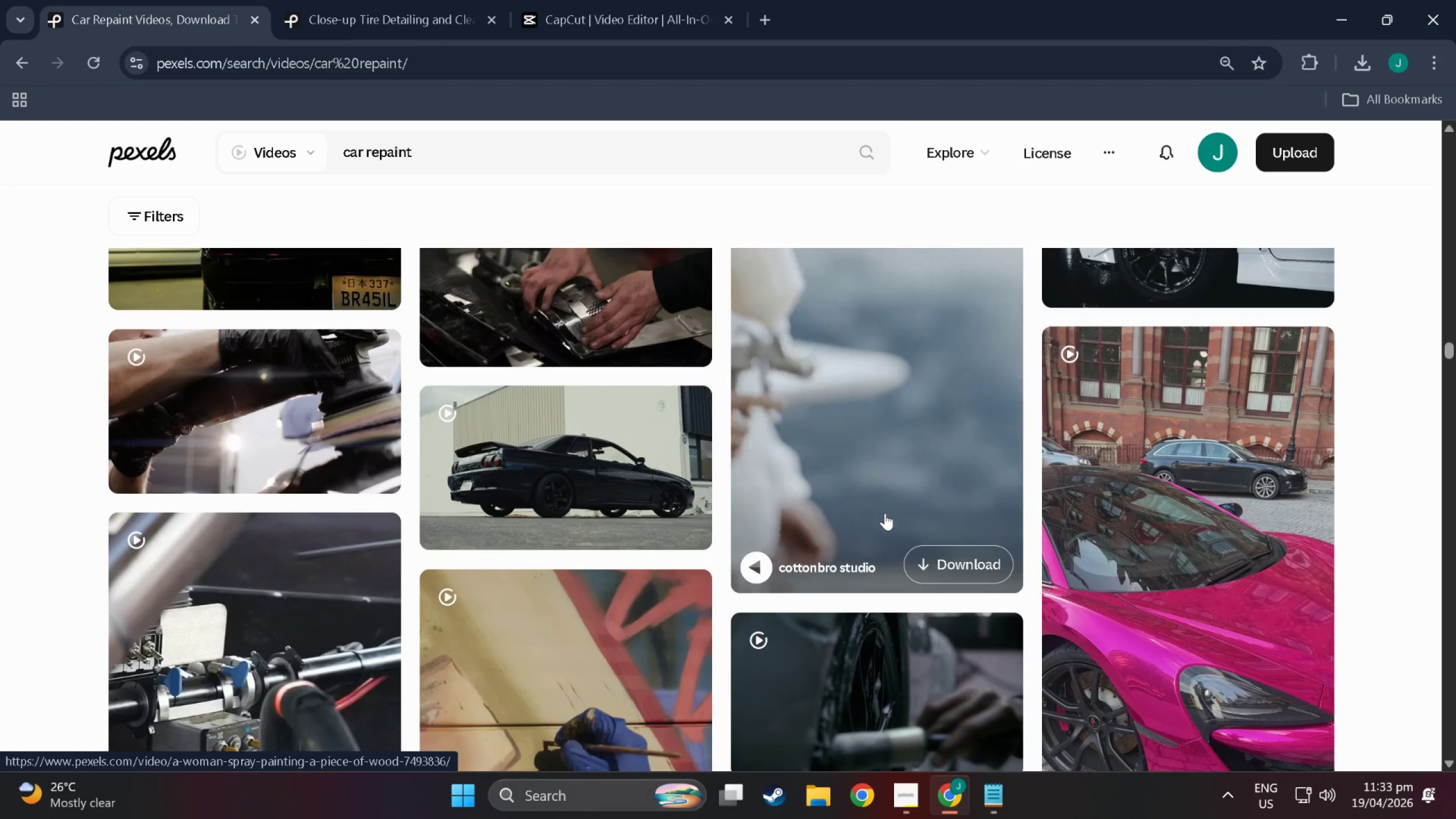 
wait(5.46)
 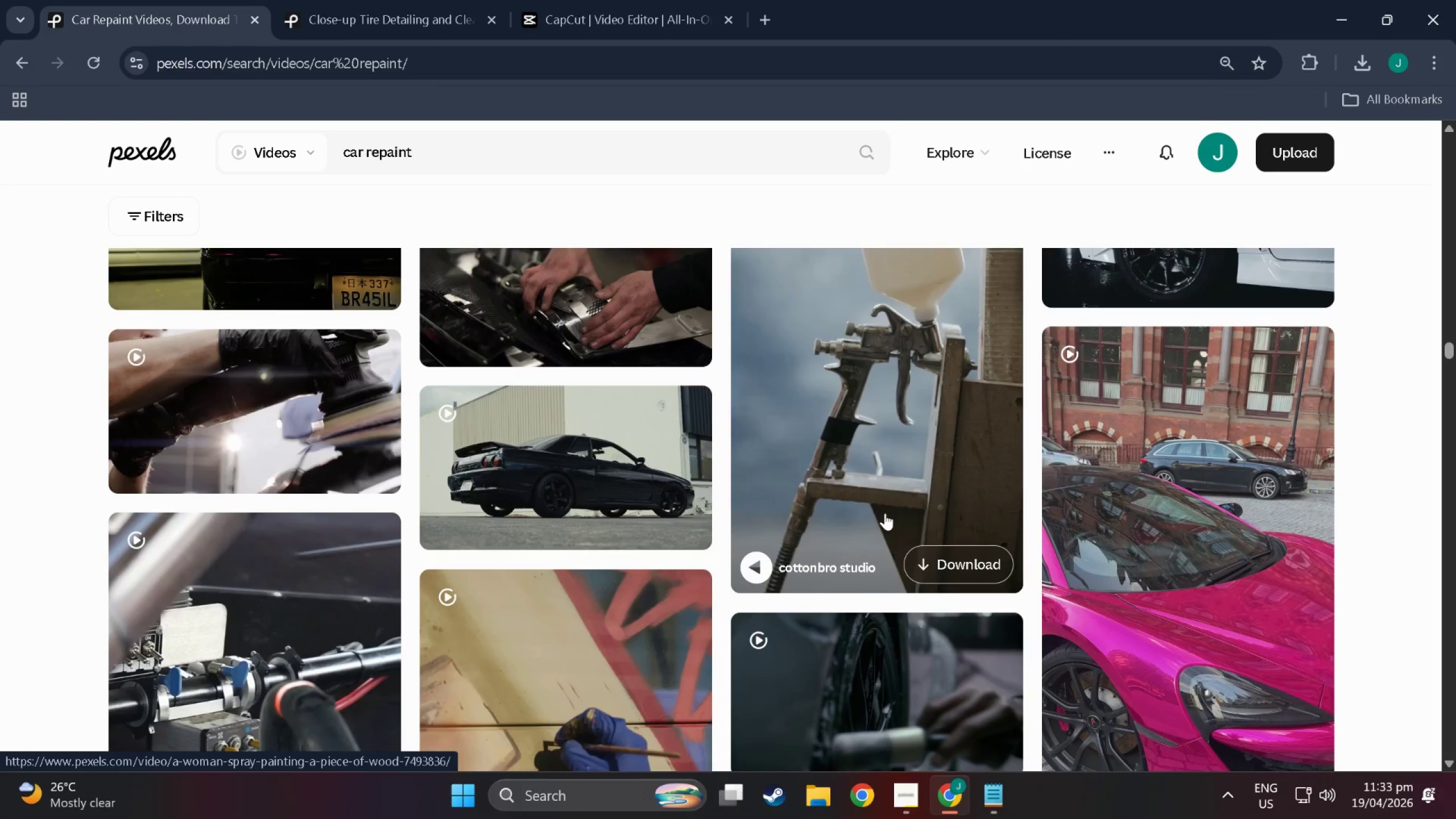 
scroll: coordinate [1156, 390], scroll_direction: down, amount: 49.0
 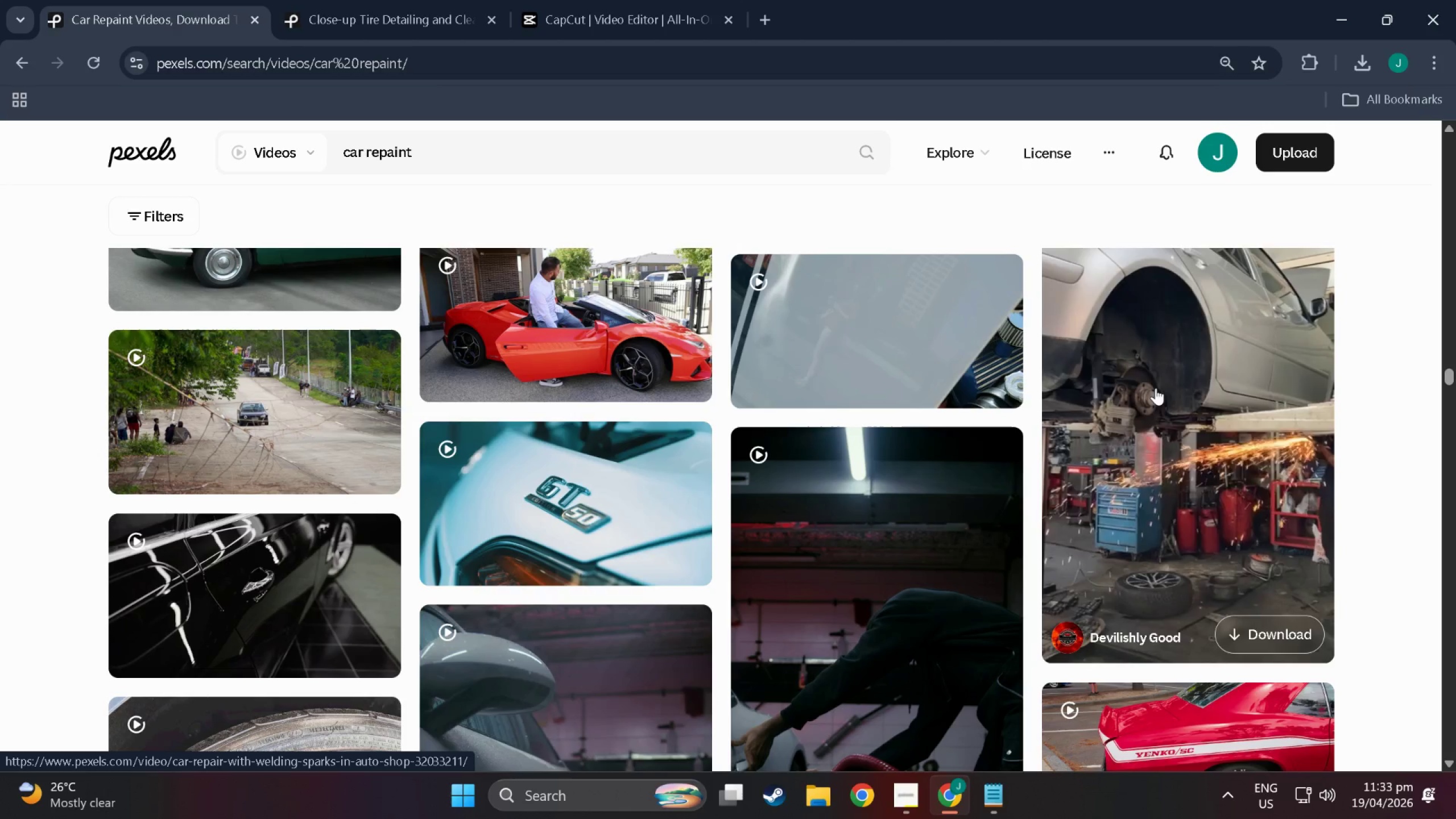 
wait(6.53)
 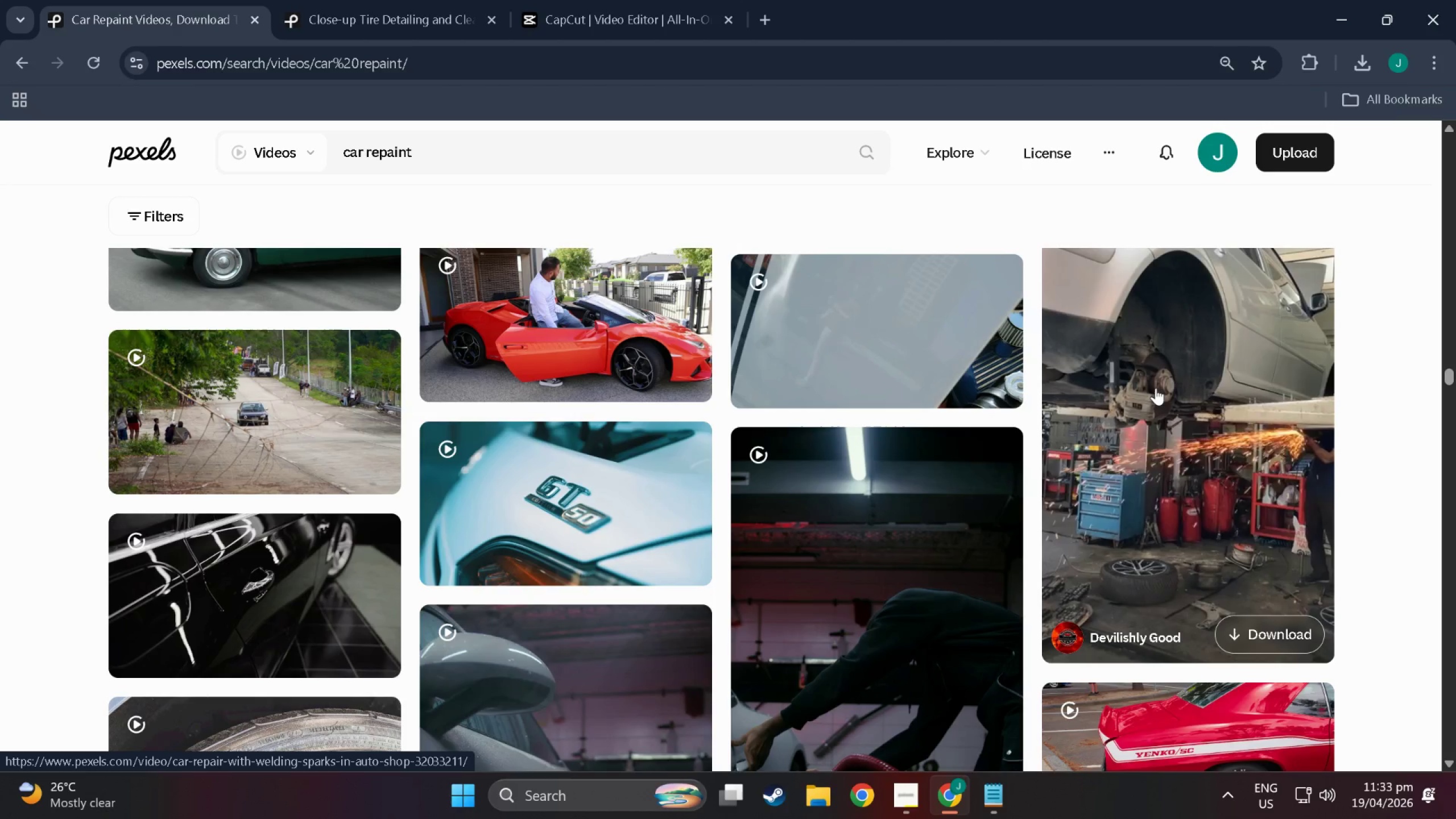 
scroll: coordinate [1156, 388], scroll_direction: down, amount: 11.0
 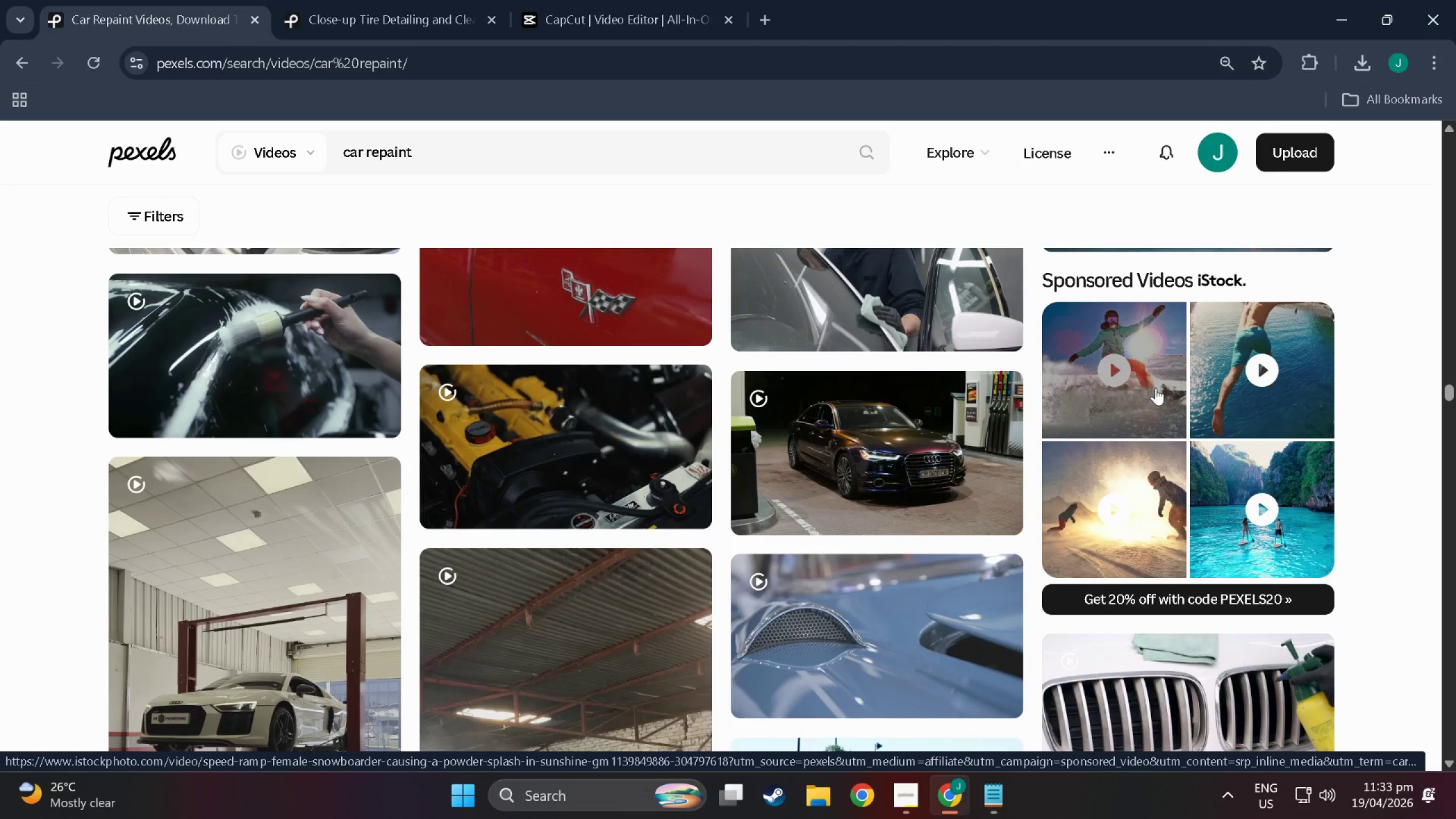 
wait(9.98)
 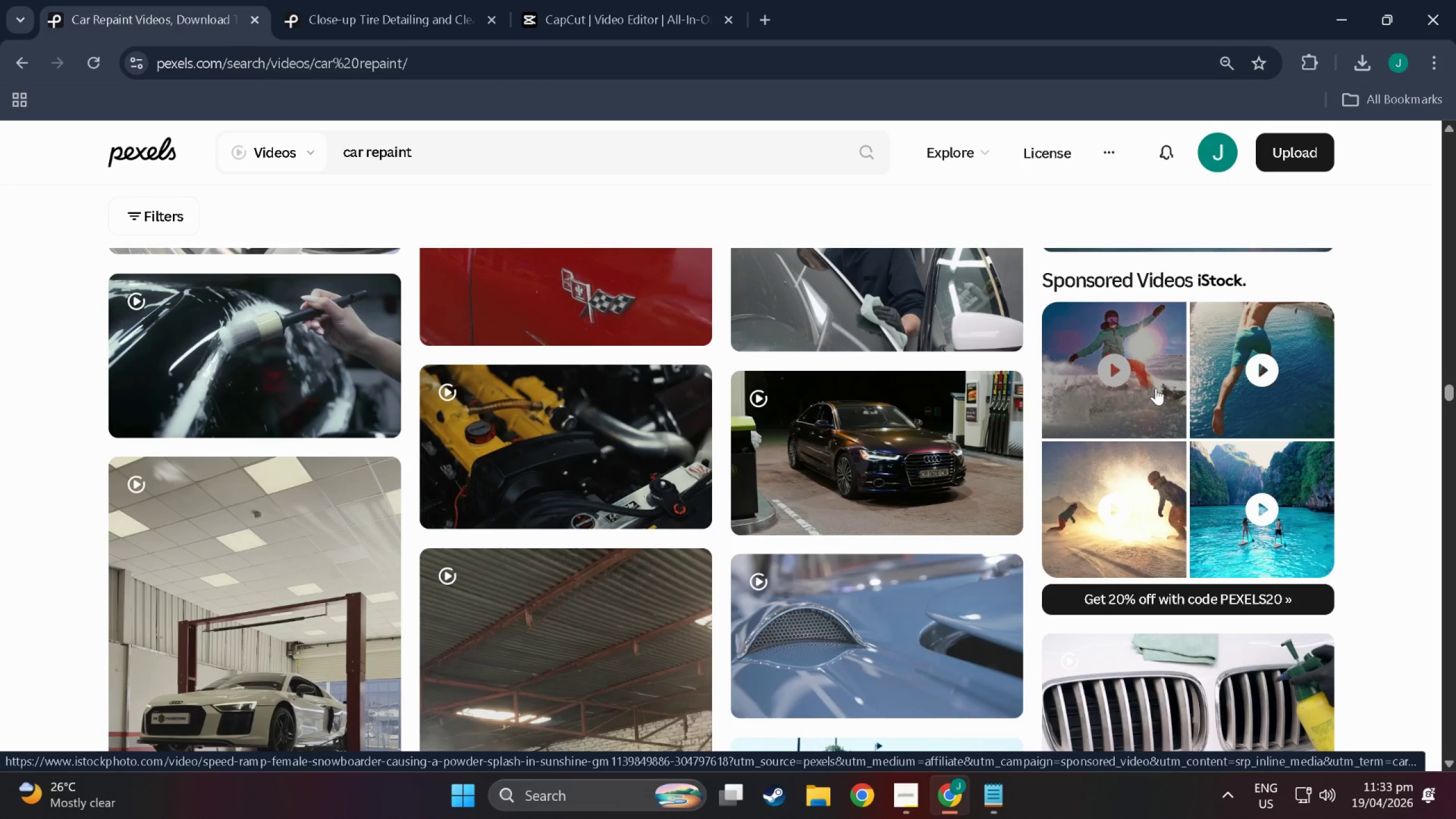 
scroll: coordinate [663, 507], scroll_direction: down, amount: 48.0
 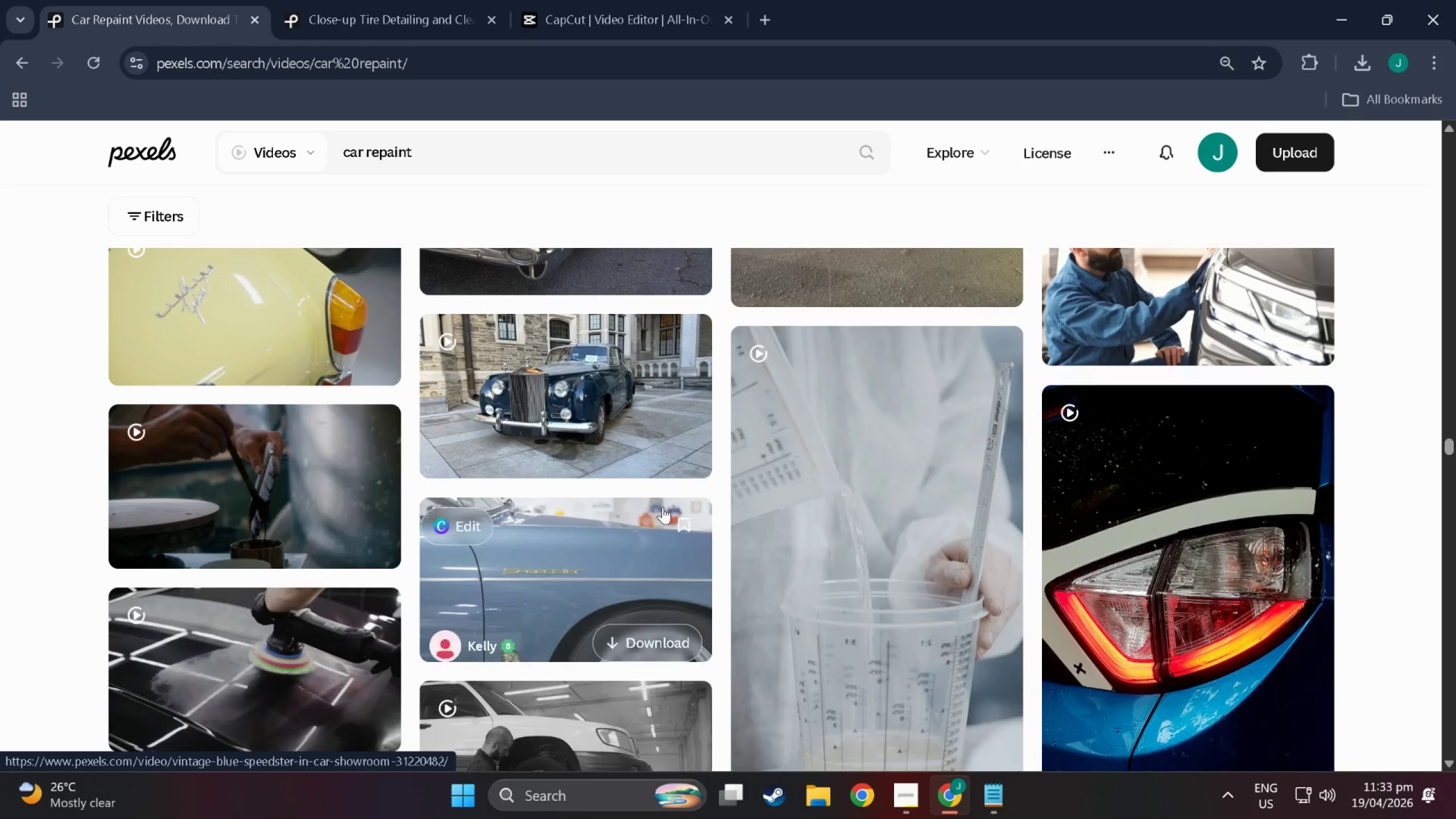 
scroll: coordinate [661, 495], scroll_direction: down, amount: 138.0
 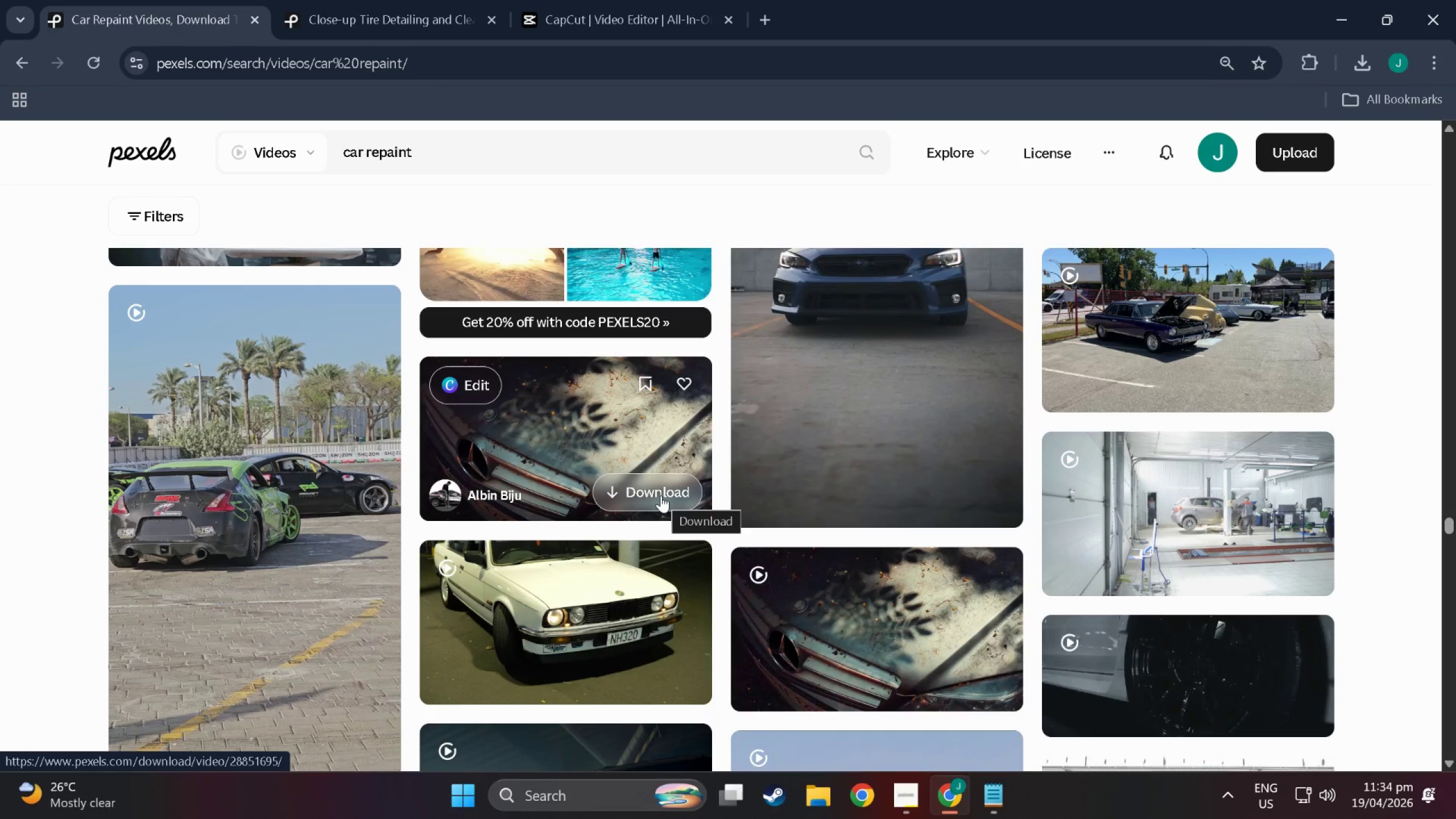 
wait(8.15)
 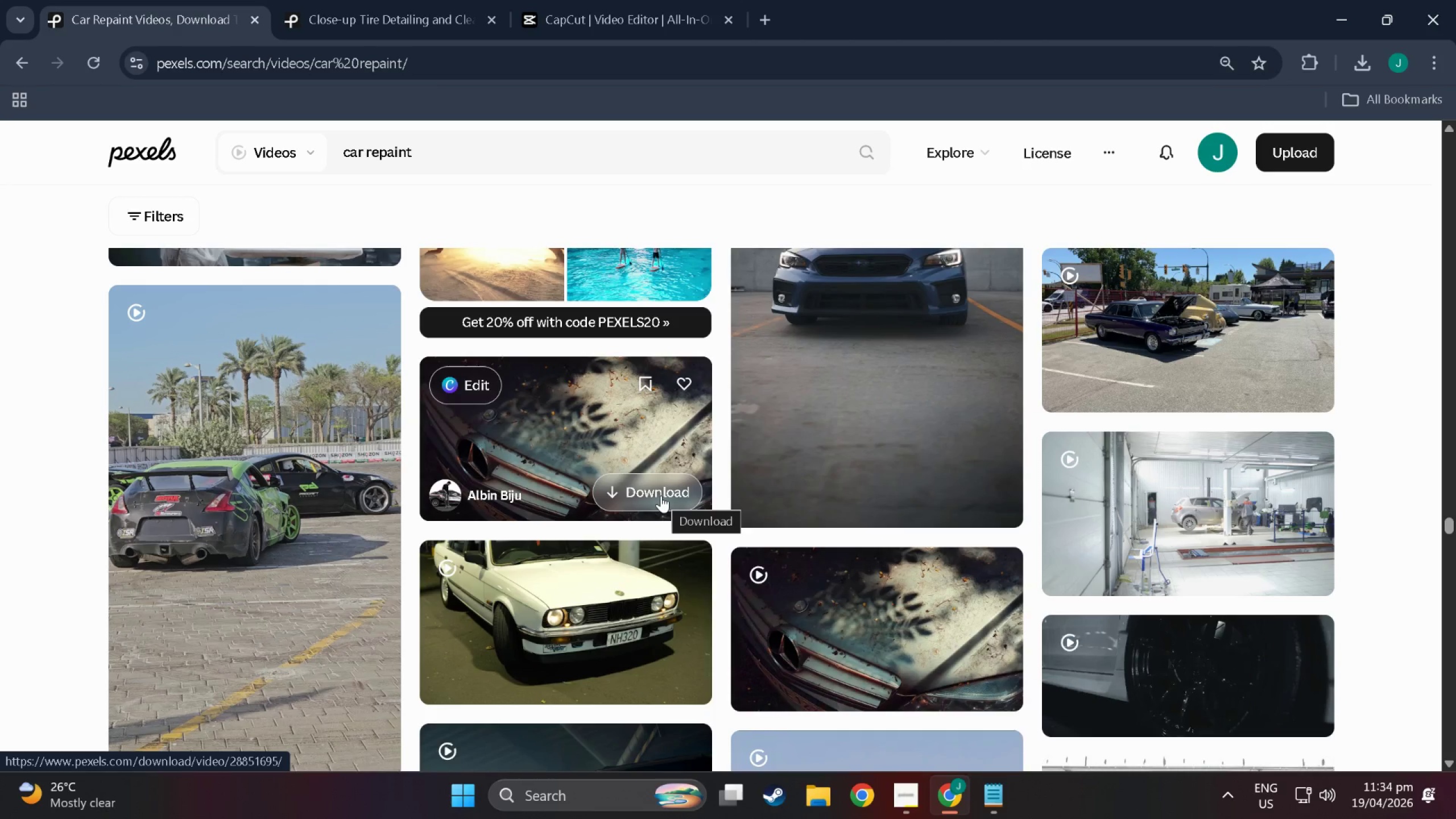 
scroll: coordinate [618, 448], scroll_direction: down, amount: 29.0
 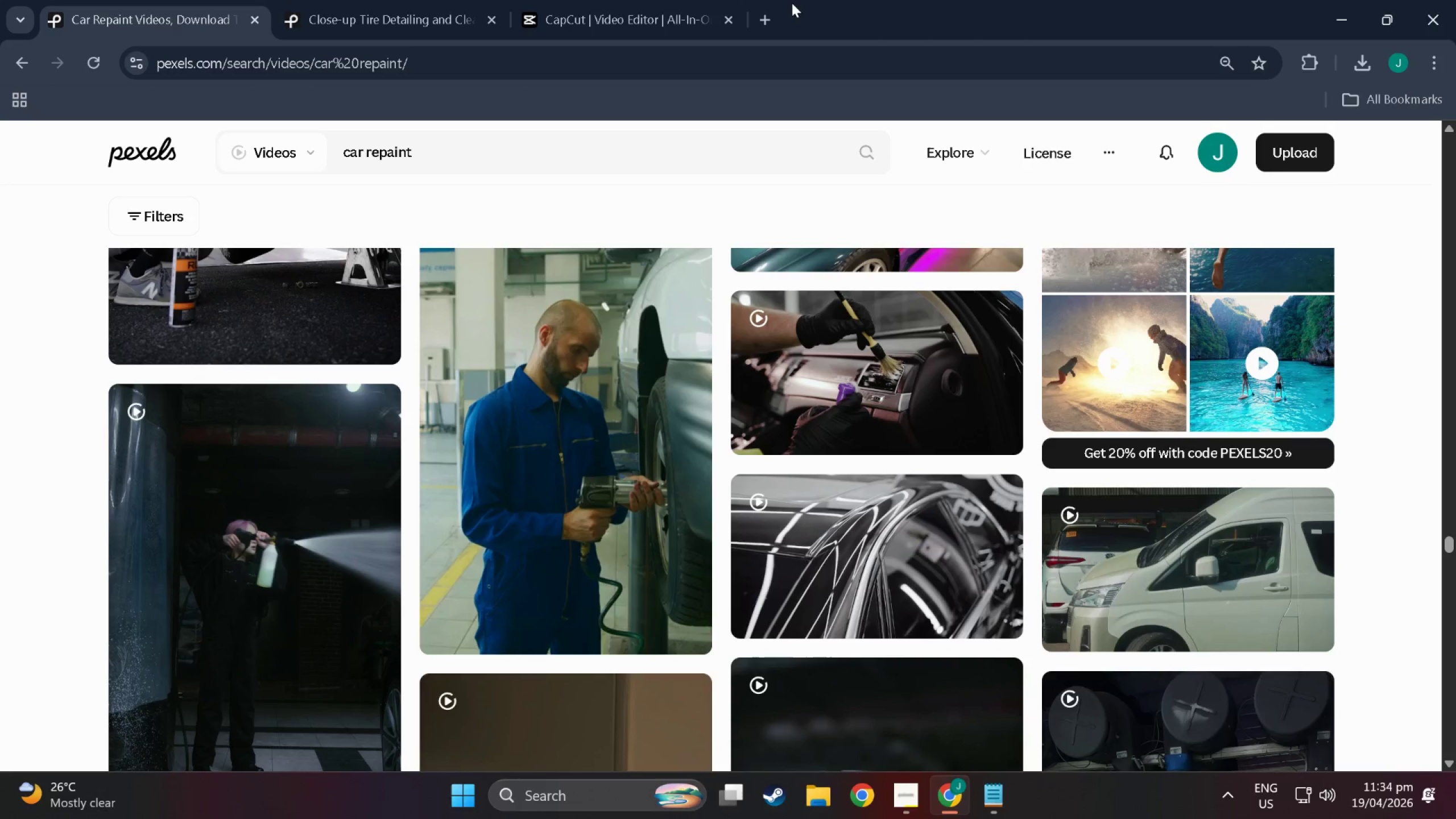 
left_click([770, 17])
 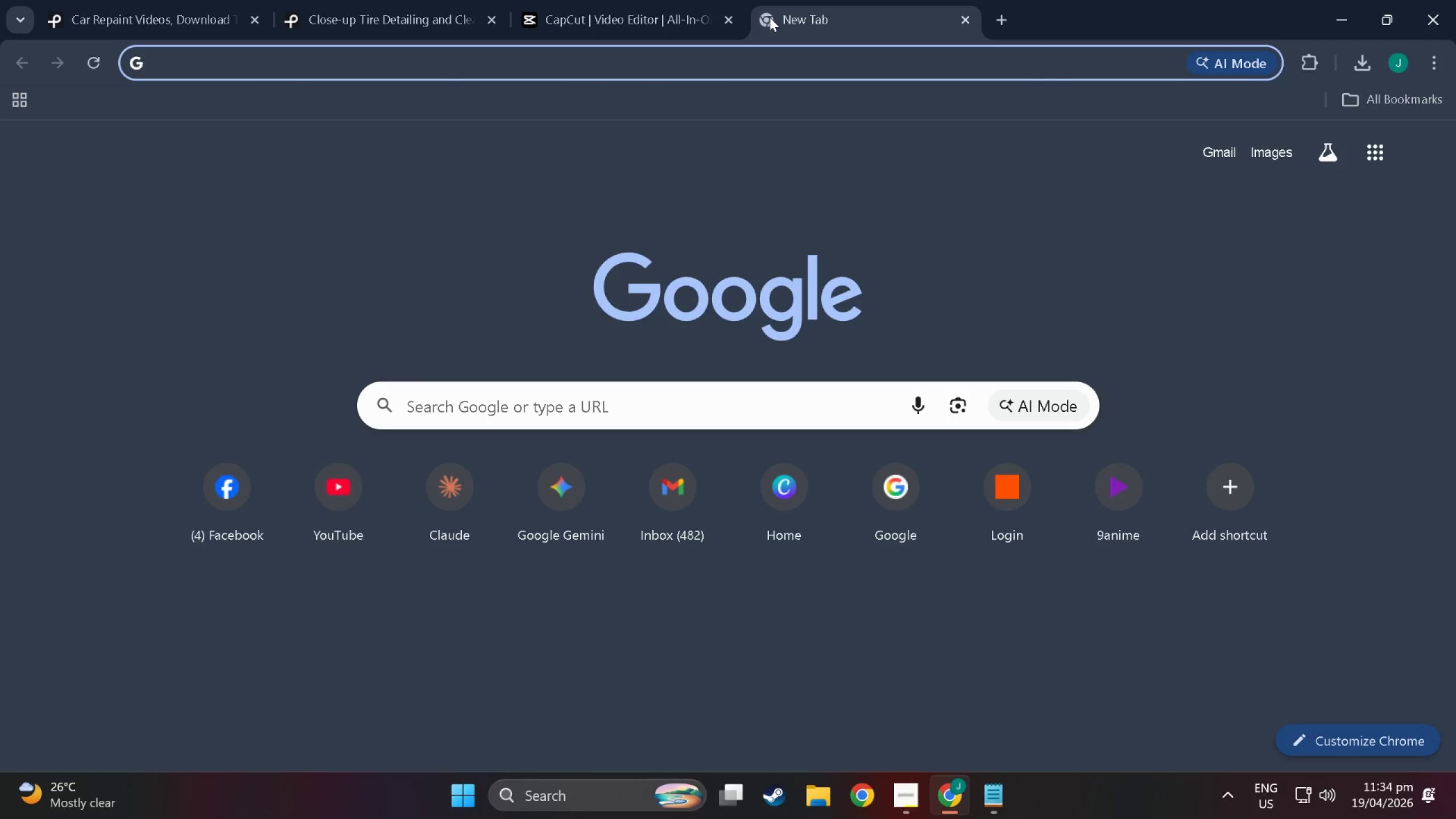 
type(pixaa)
key(Backspace)
type(bay)
 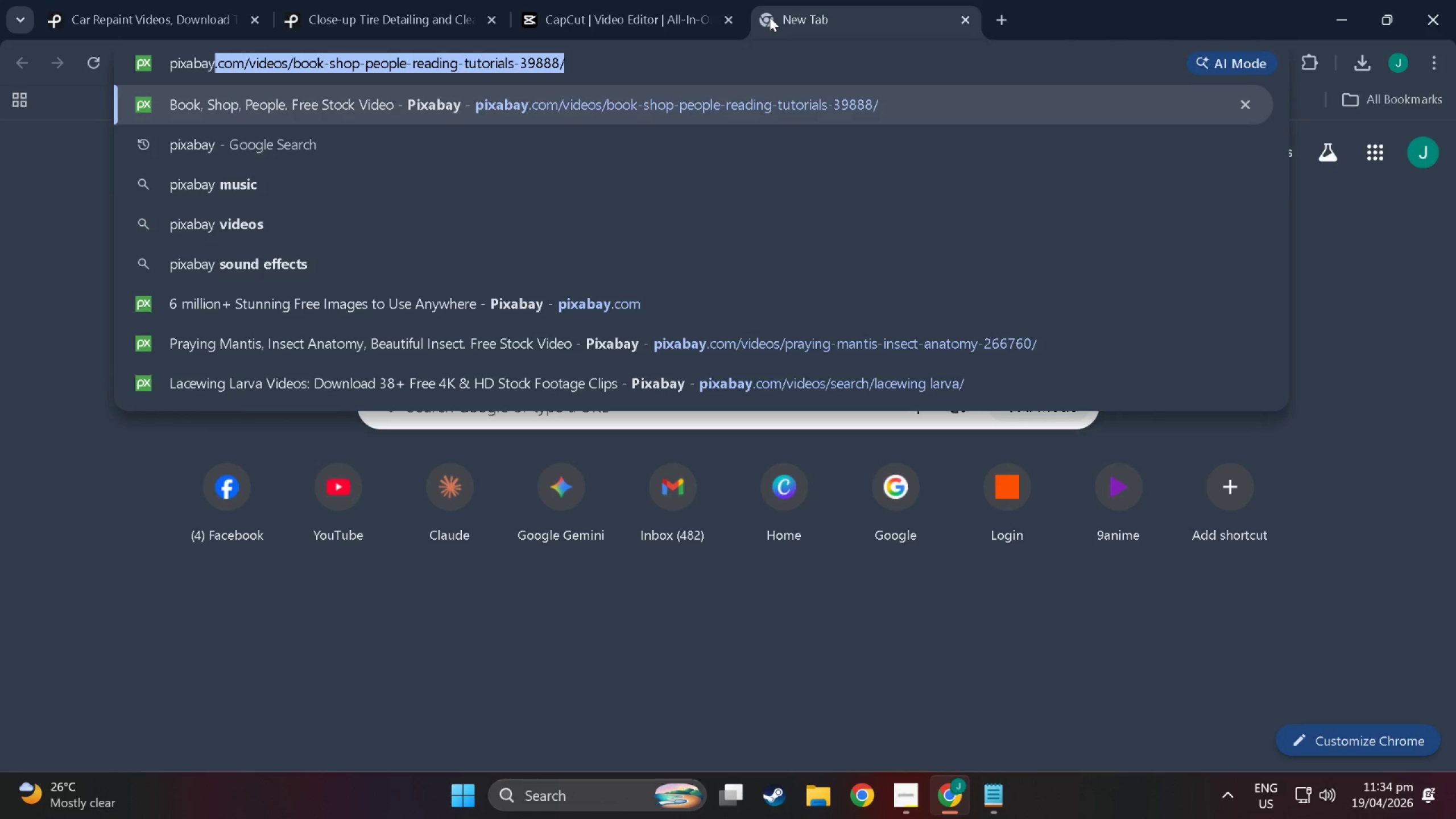 
key(ArrowDown)
 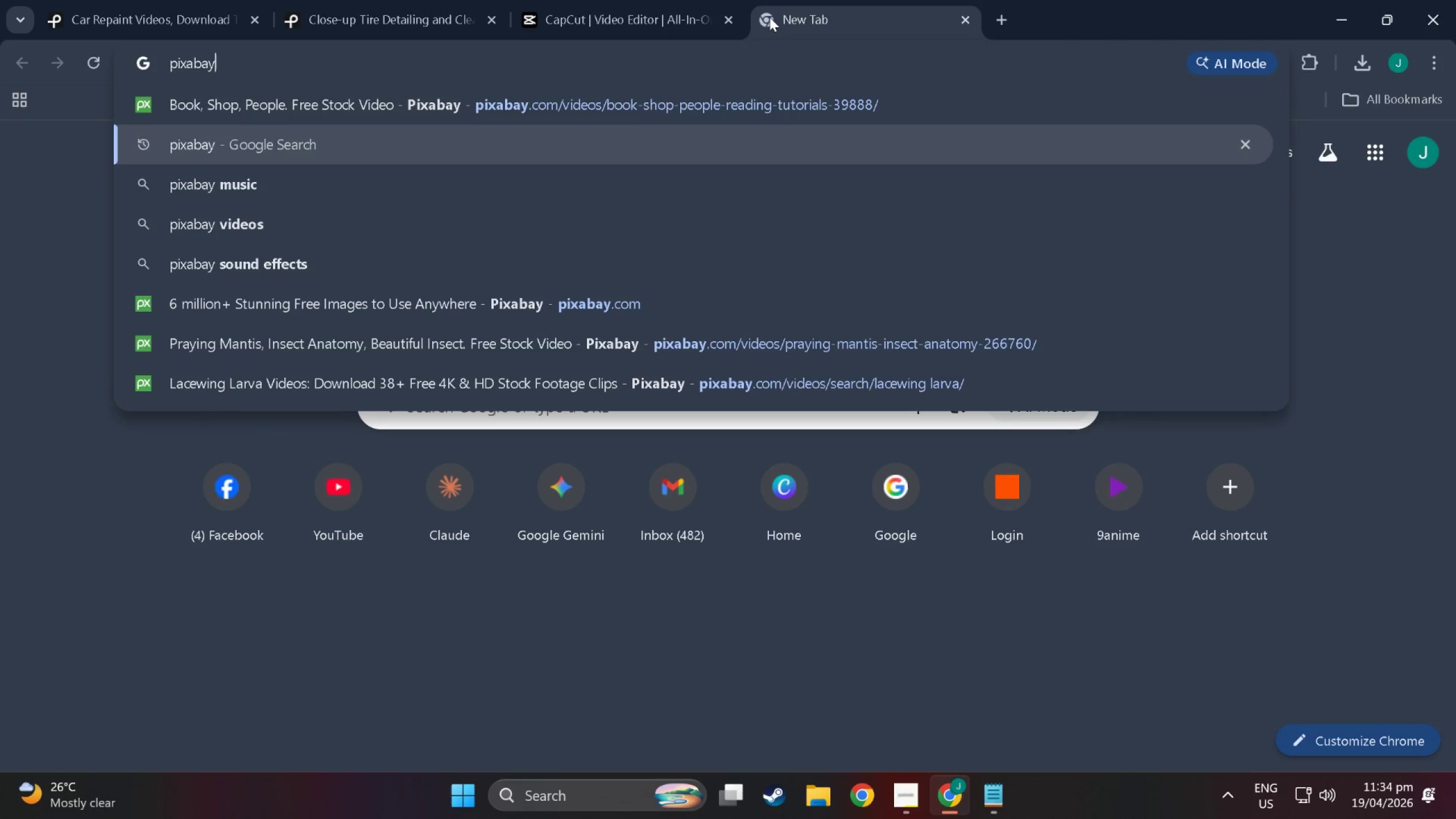 
type(,)
key(Backspace)
type(.co)
 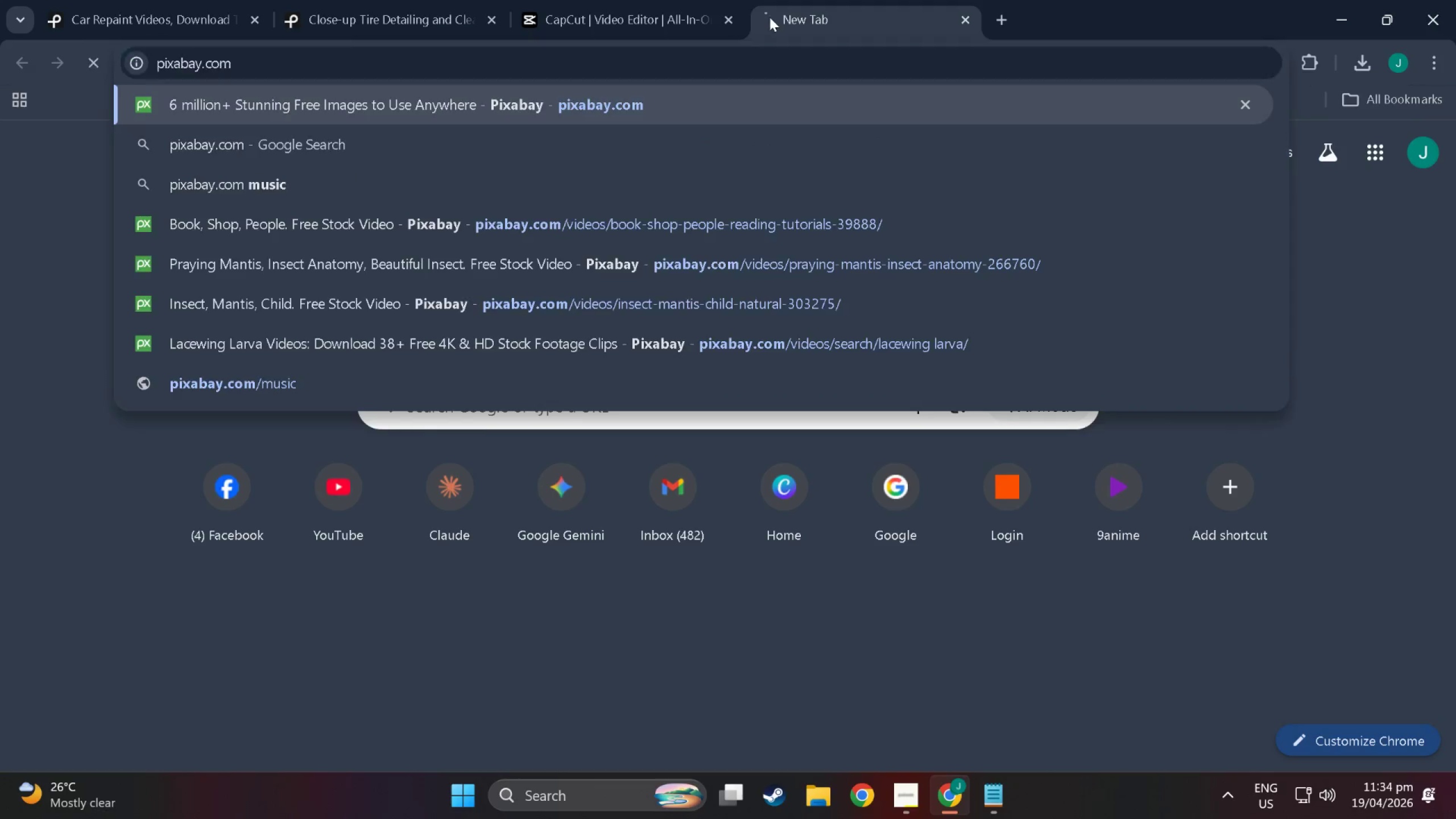 
scroll: coordinate [770, 17], scroll_direction: down, amount: 1.0
 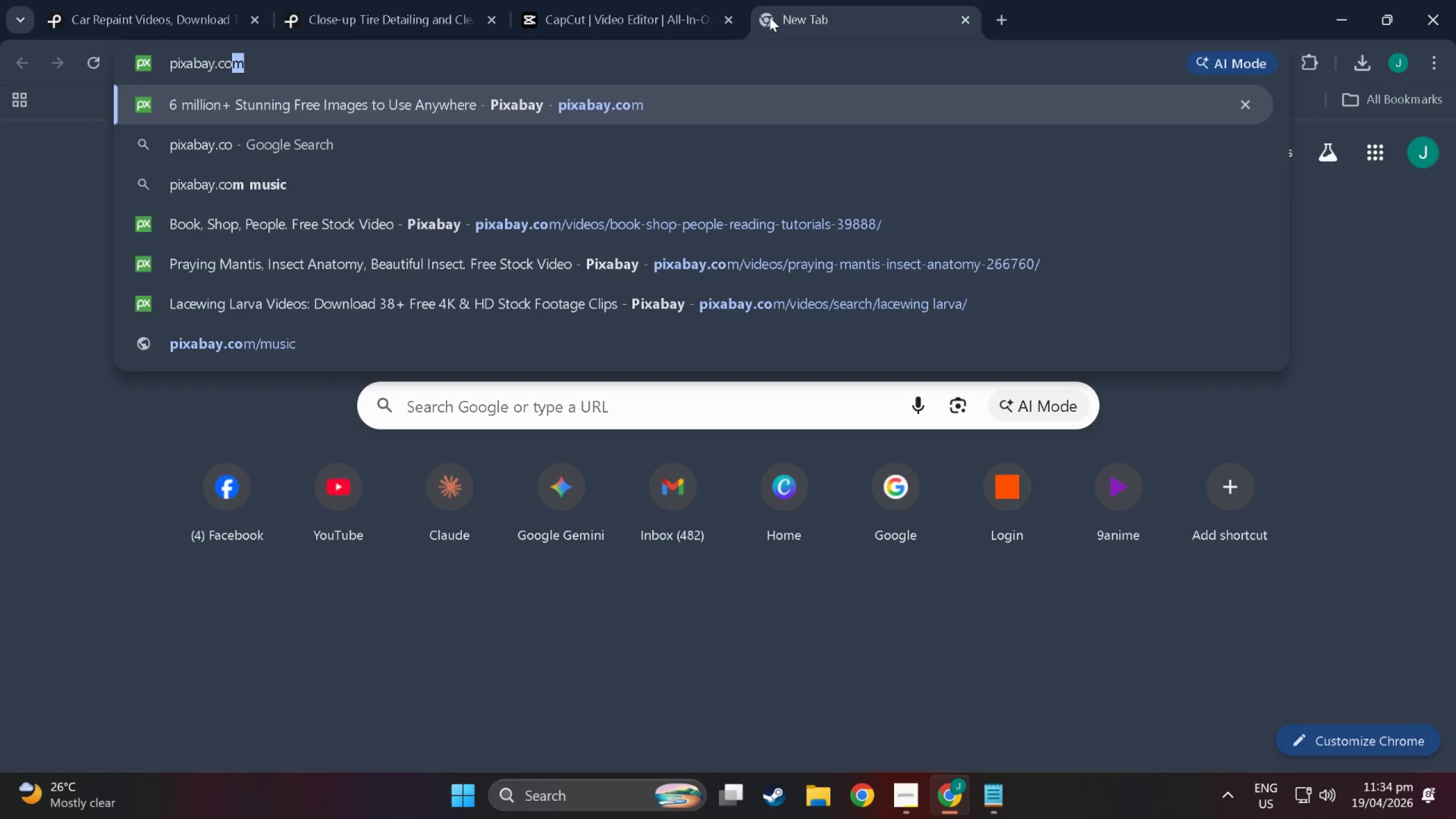 
key(M)
 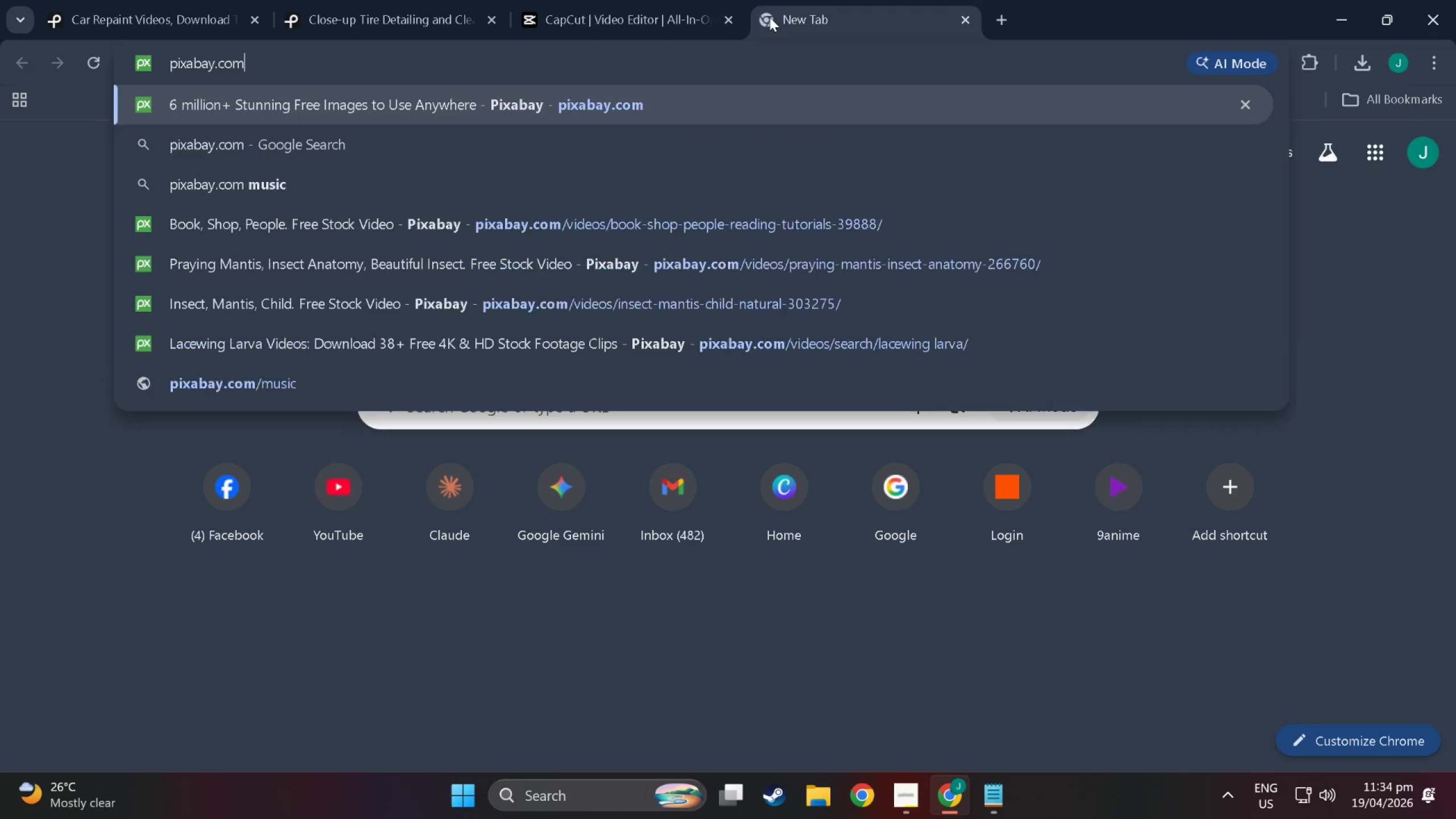 
key(Enter)
 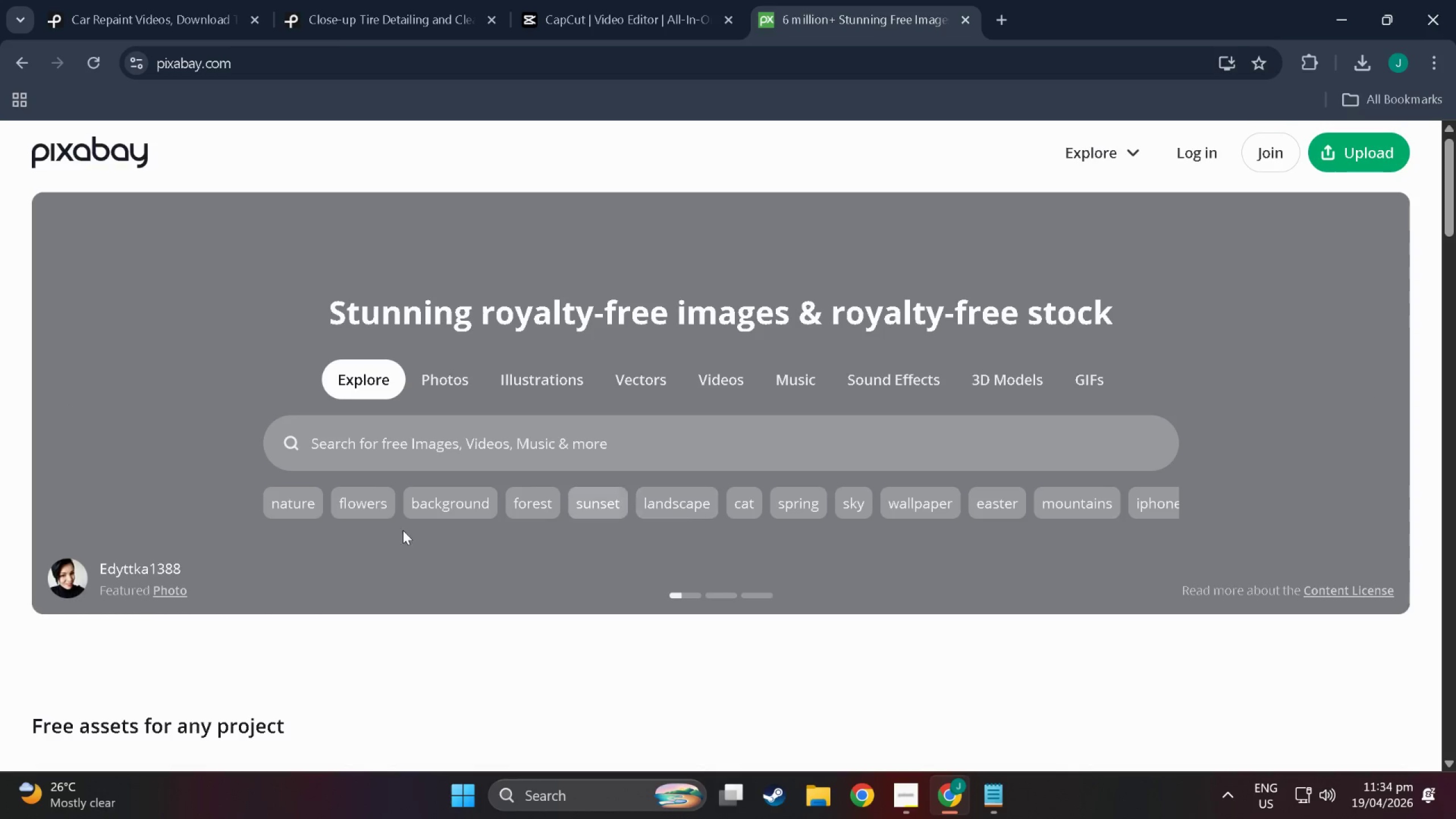 
left_click([394, 452])
 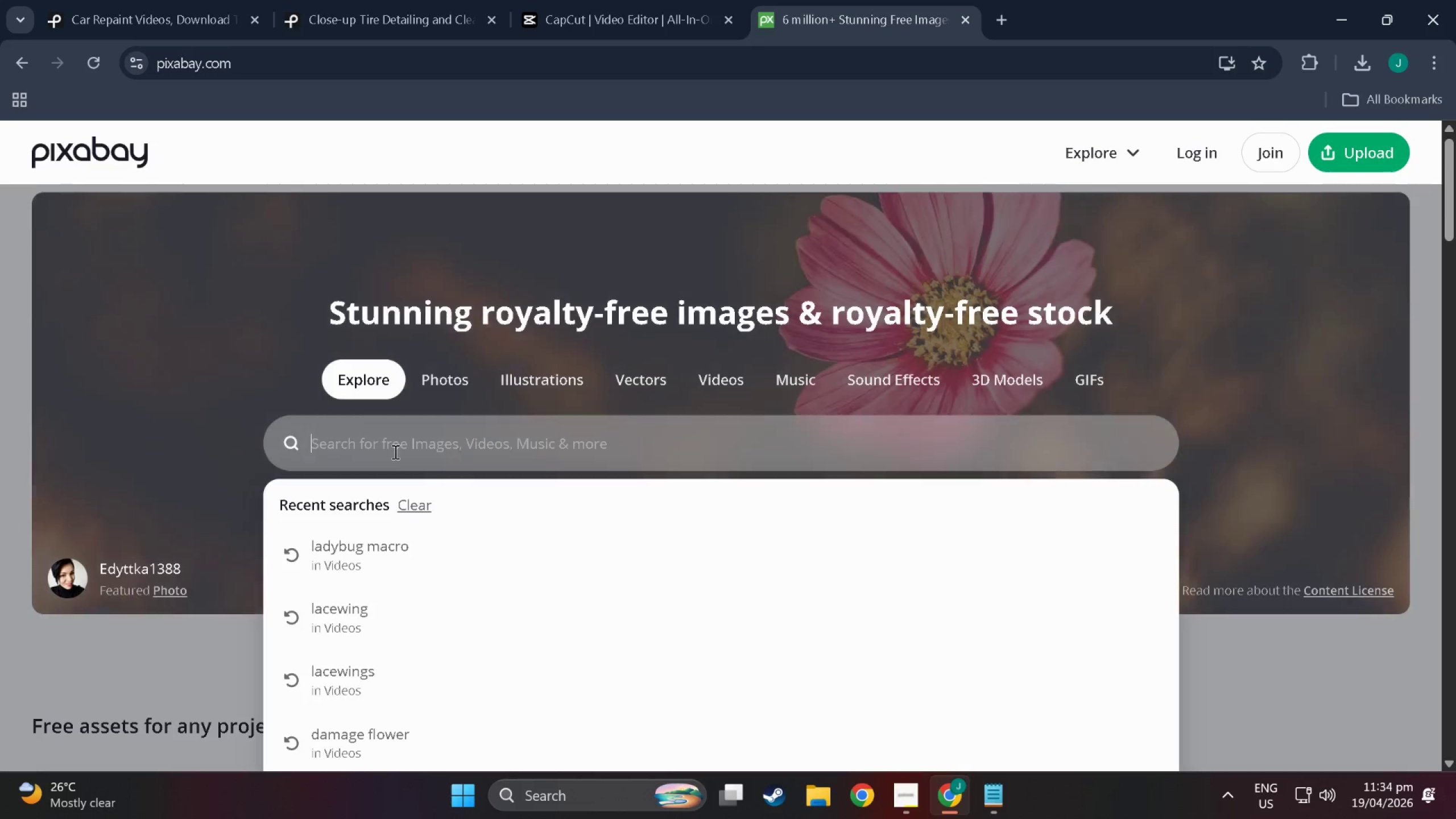 
left_click([416, 357])
 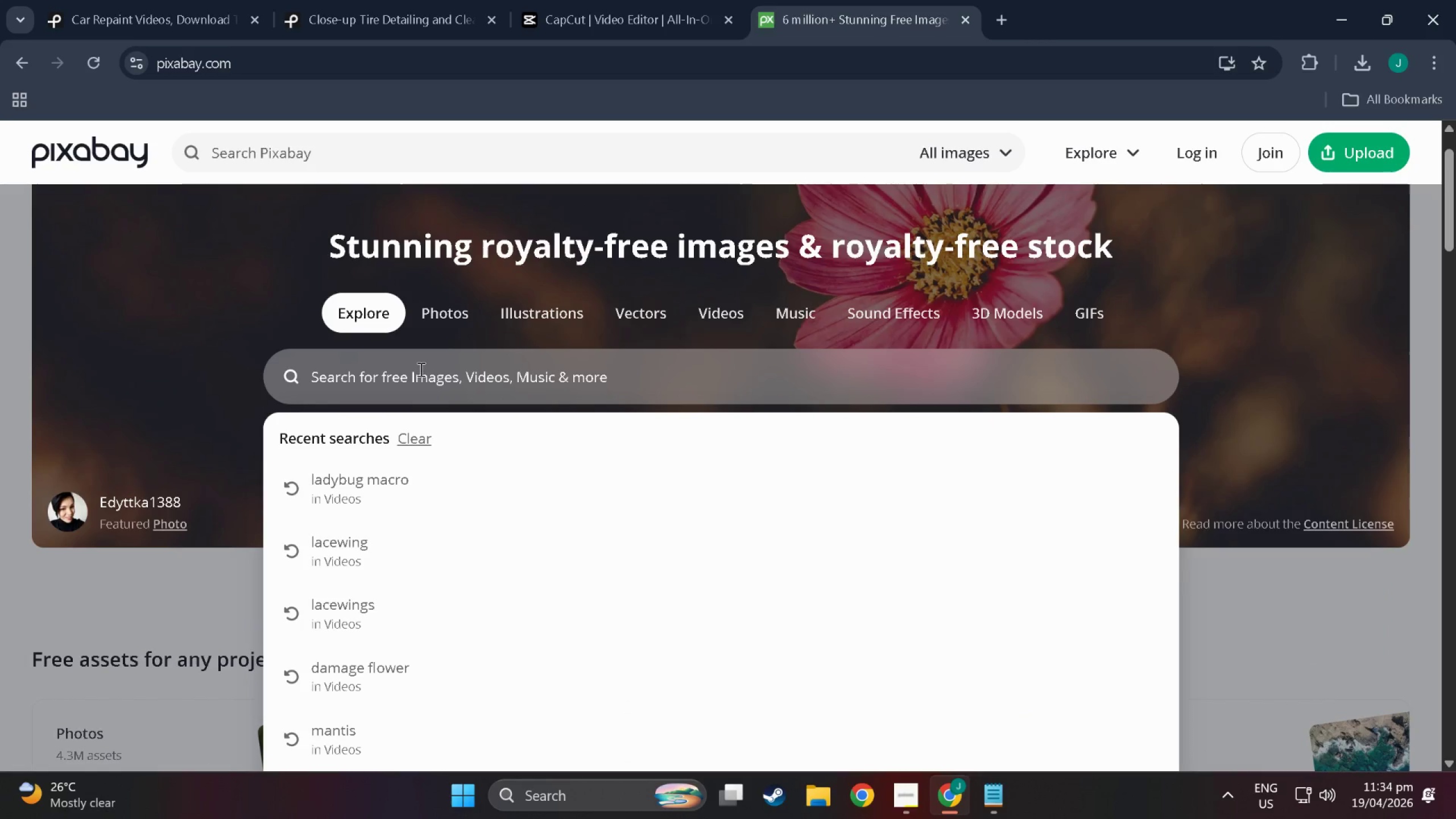 
scroll: coordinate [406, 419], scroll_direction: down, amount: 2.0
 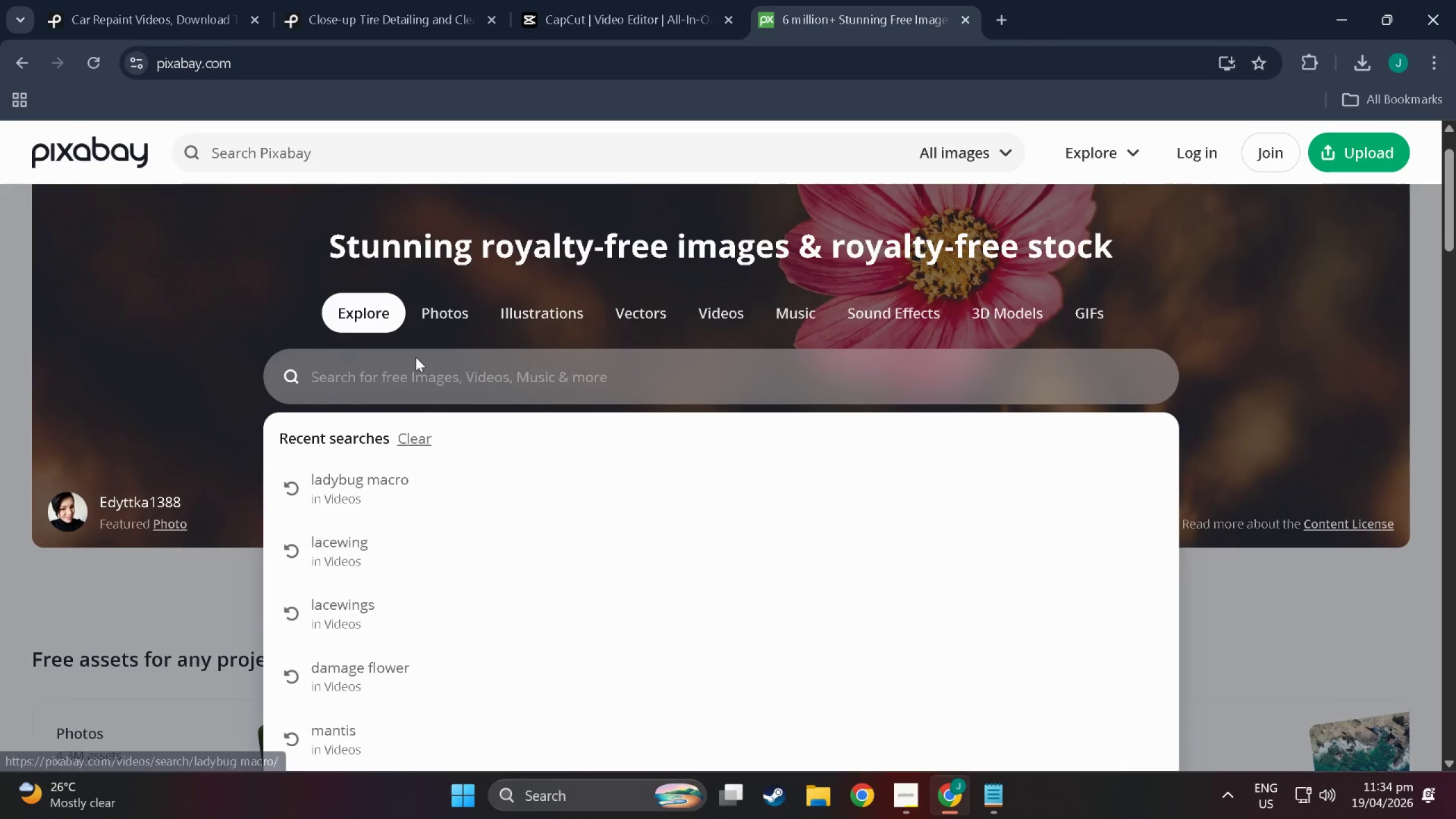 
right_click([422, 373])
 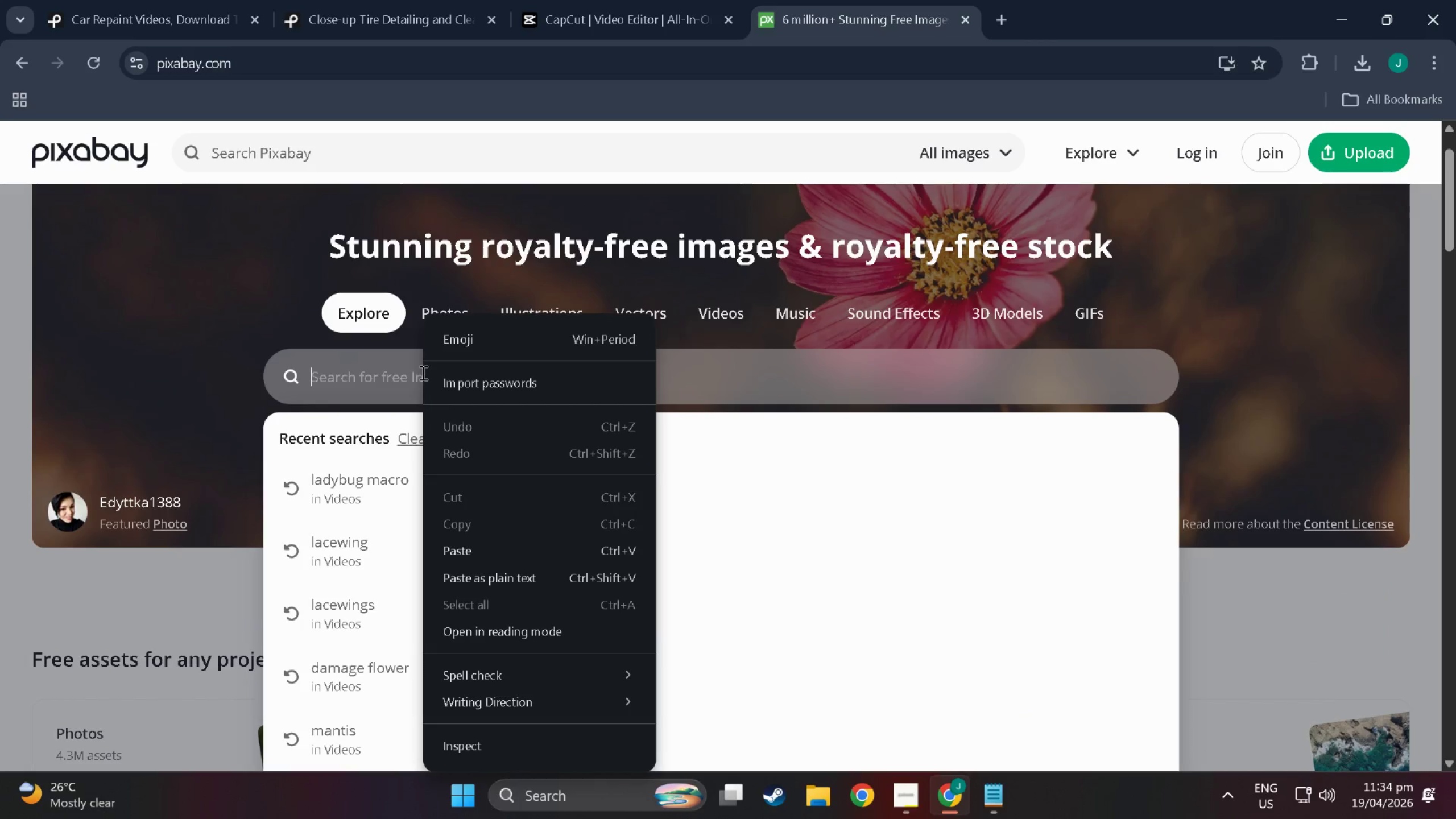 
left_click([422, 373])
 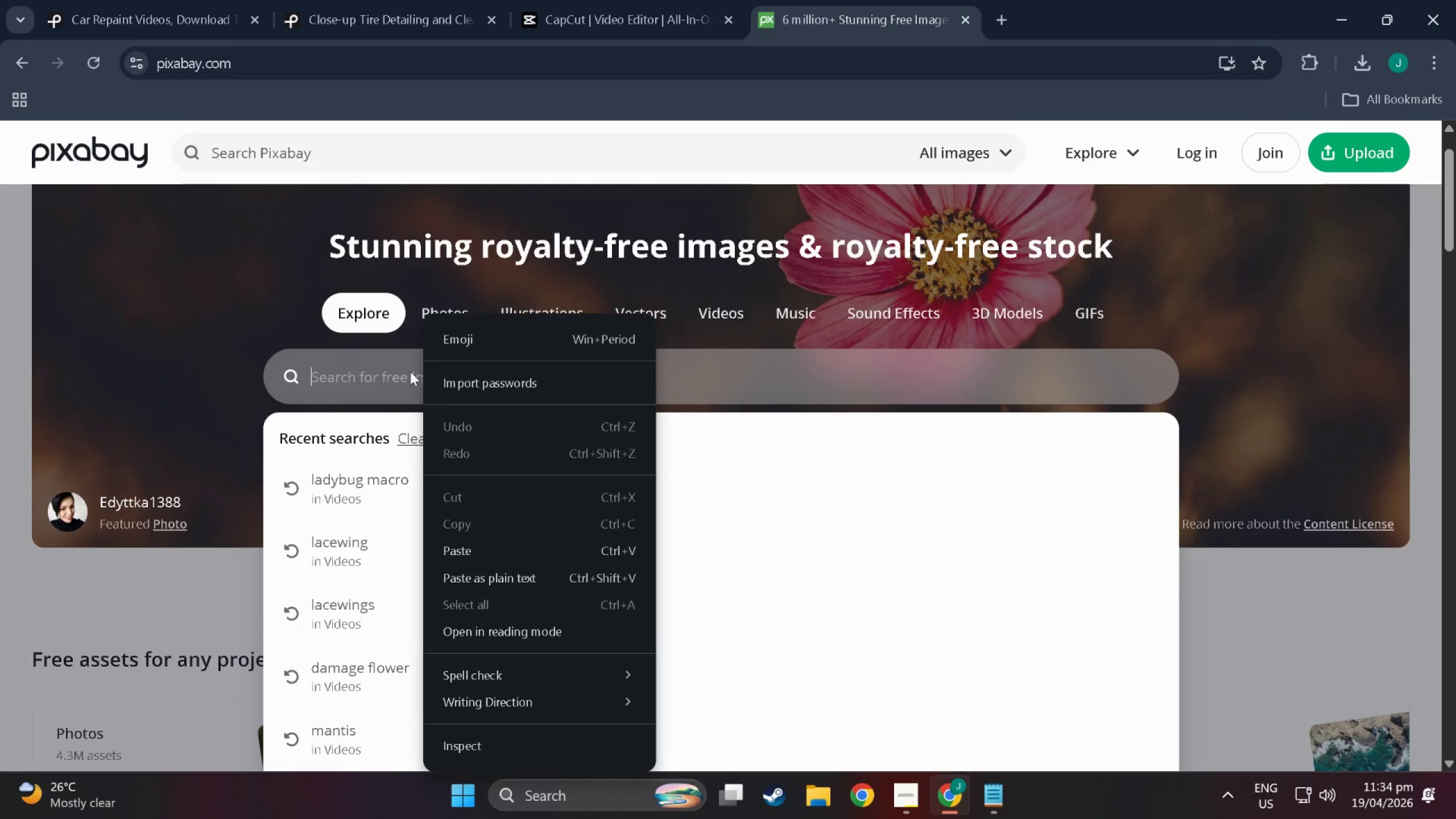 
left_click([407, 370])
 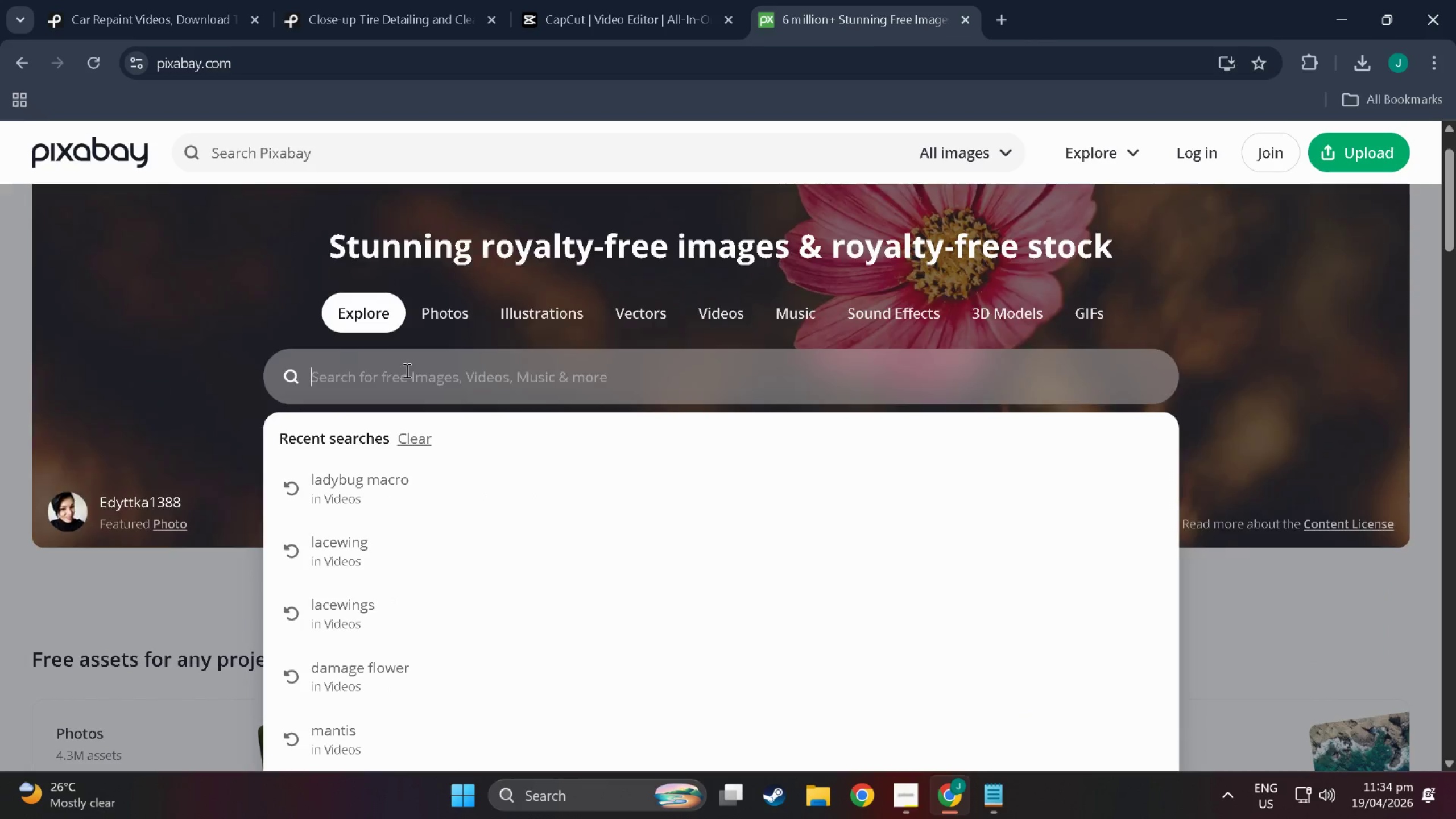 
type(car repaint)
 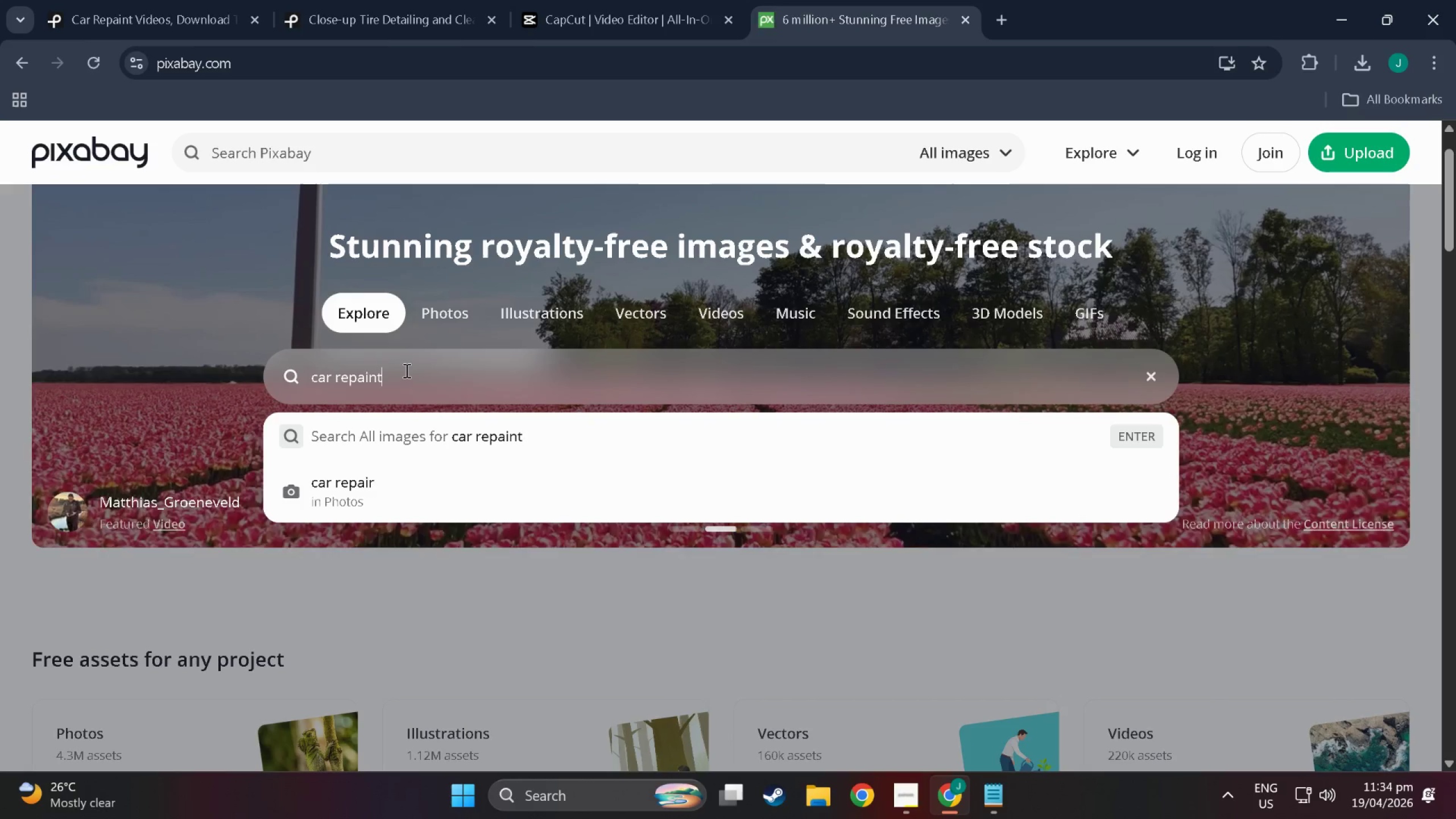 
key(Enter)
 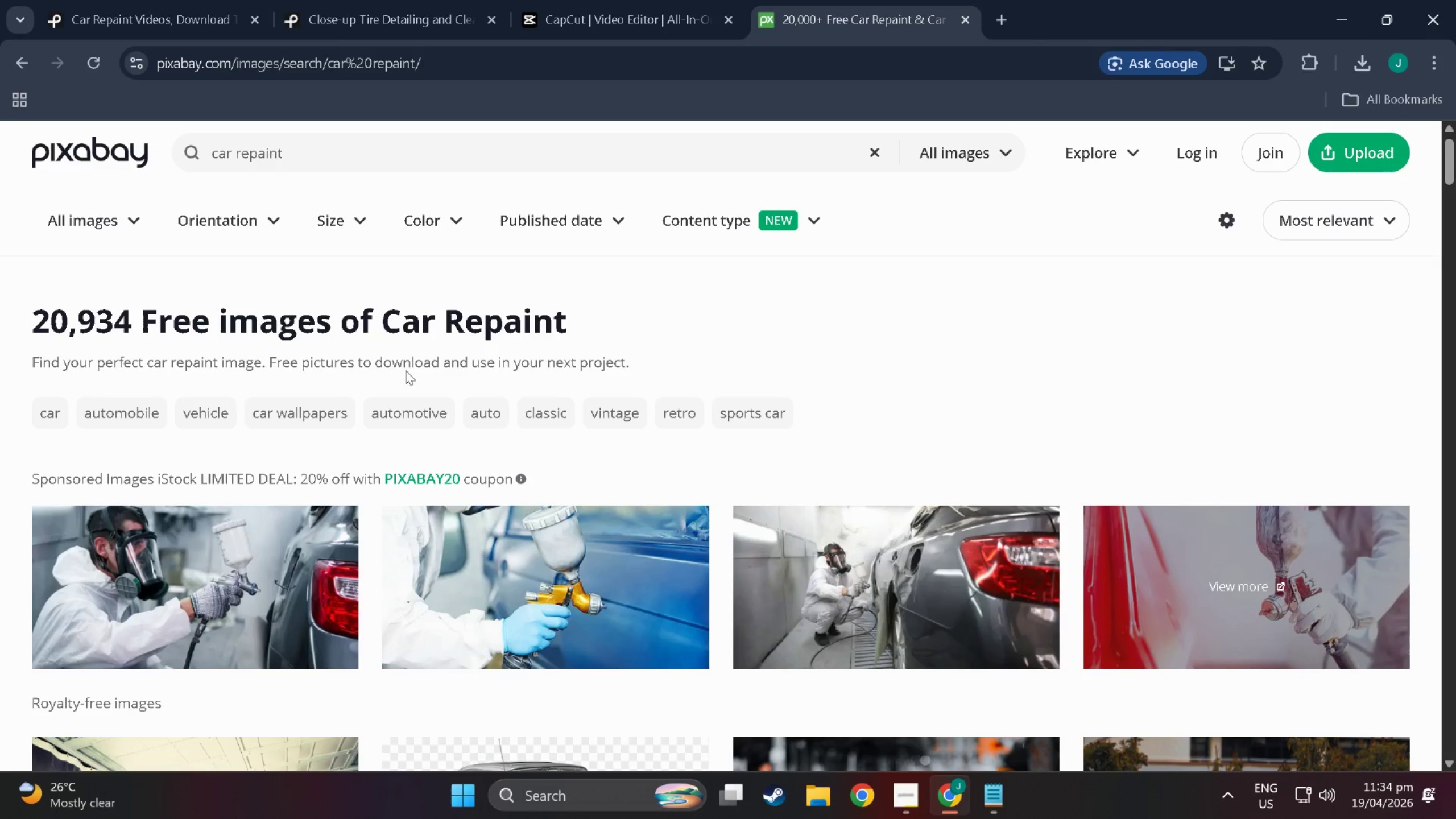 
wait(11.78)
 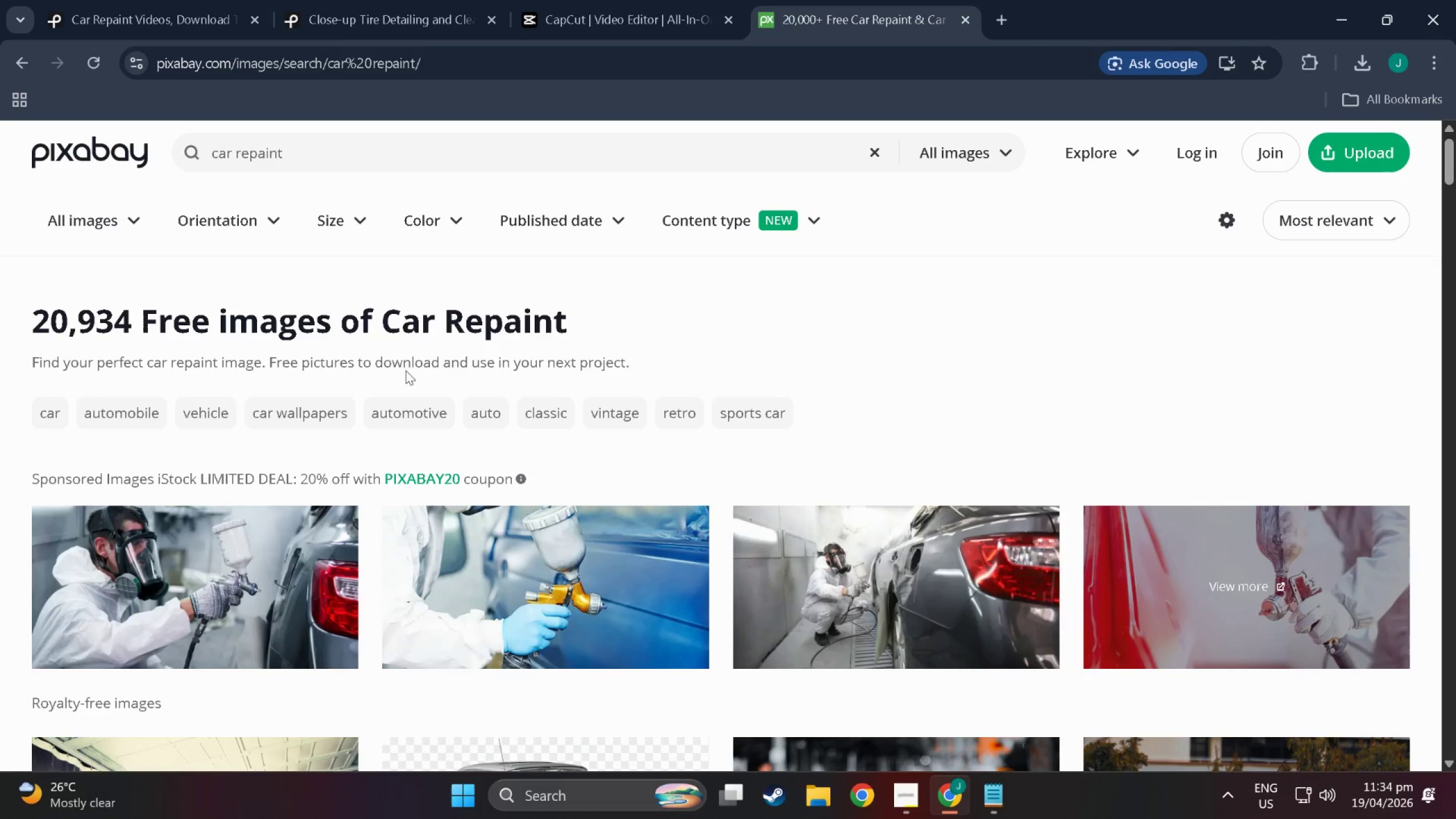 
scroll: coordinate [475, 421], scroll_direction: down, amount: 23.0
 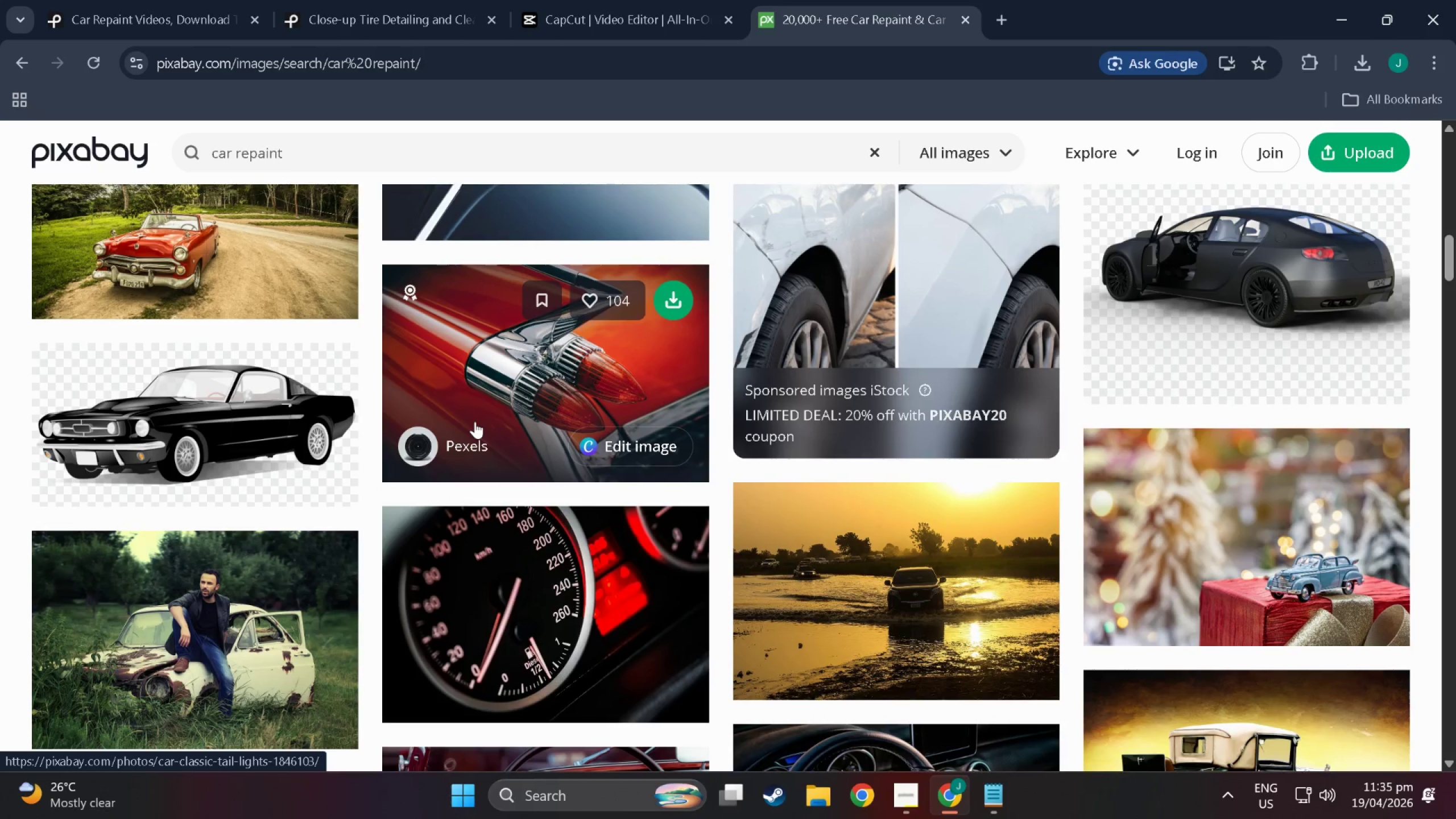 
scroll: coordinate [475, 421], scroll_direction: down, amount: 6.0
 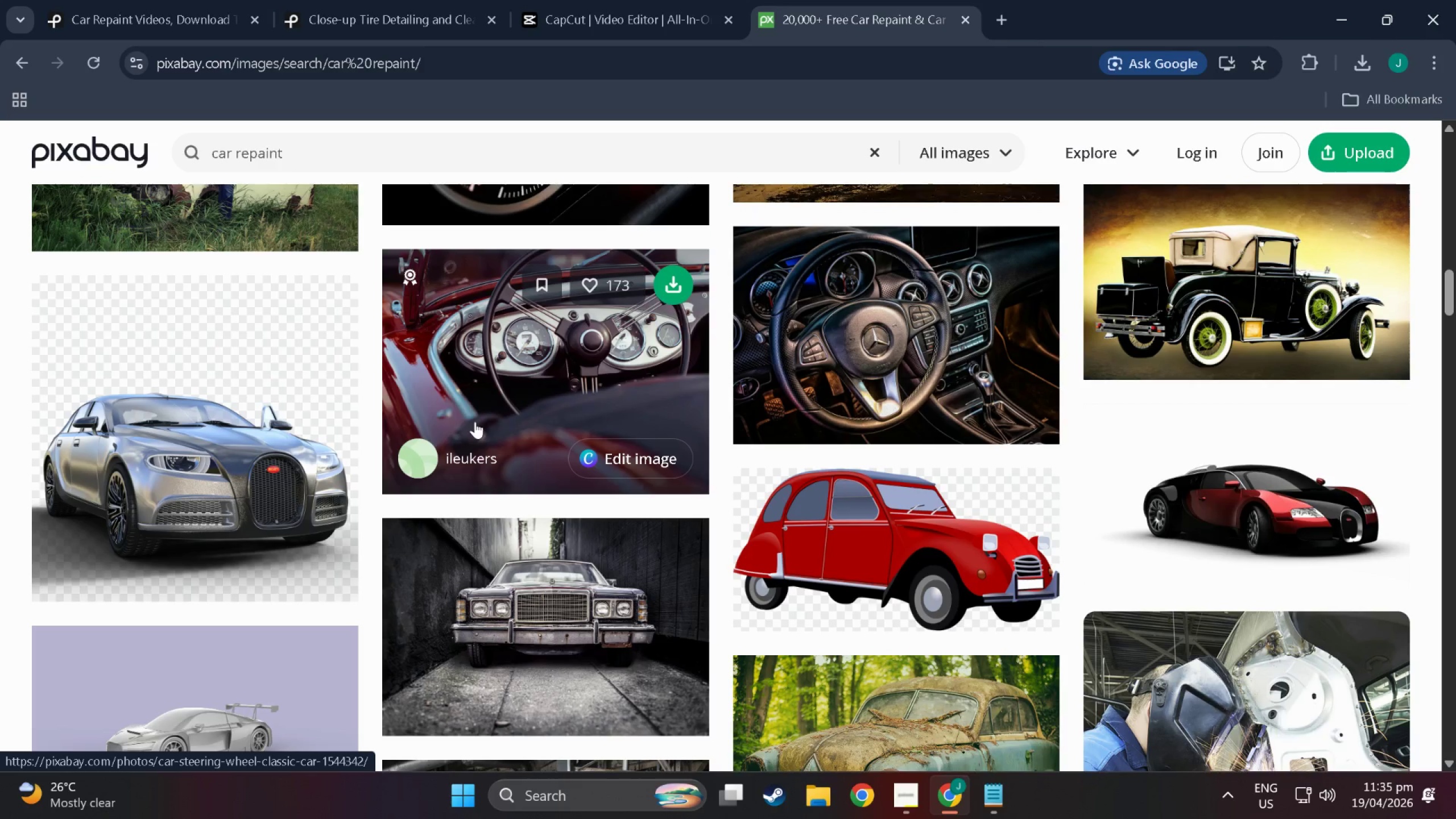 
wait(11.08)
 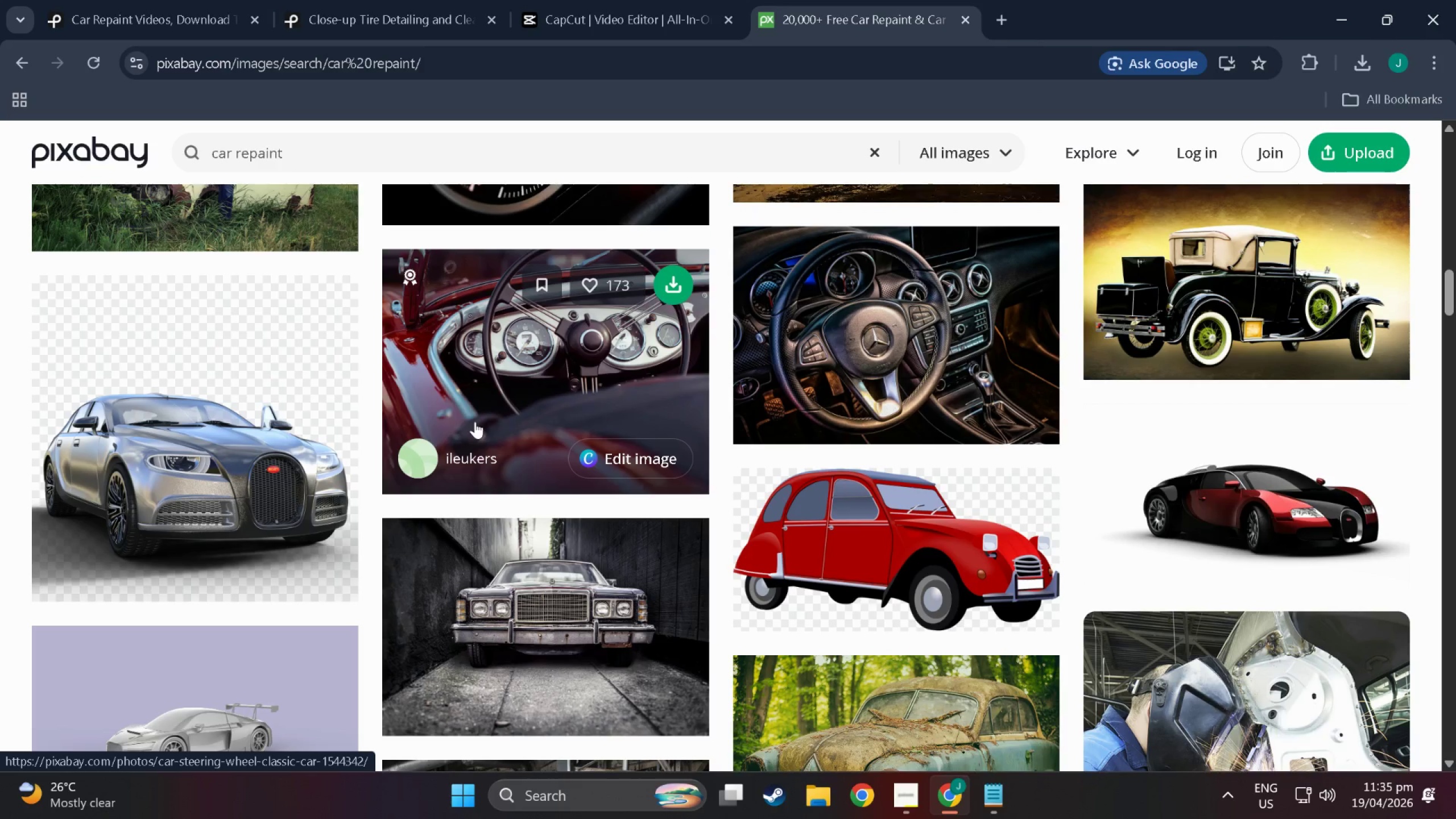 
scroll: coordinate [419, 170], scroll_direction: up, amount: 56.0
 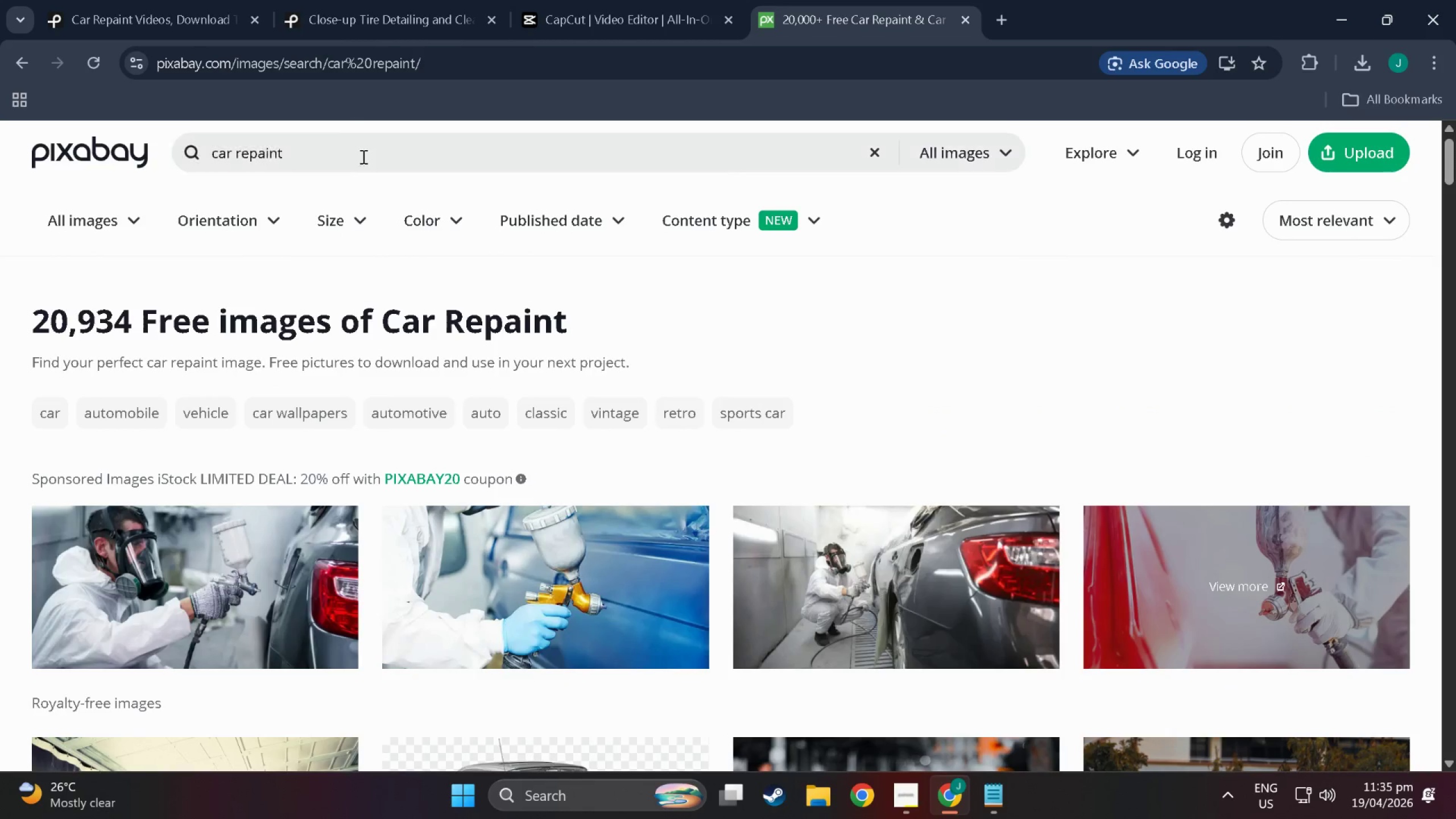 
left_click_drag(start_coordinate=[363, 161], to_coordinate=[0, 146])
 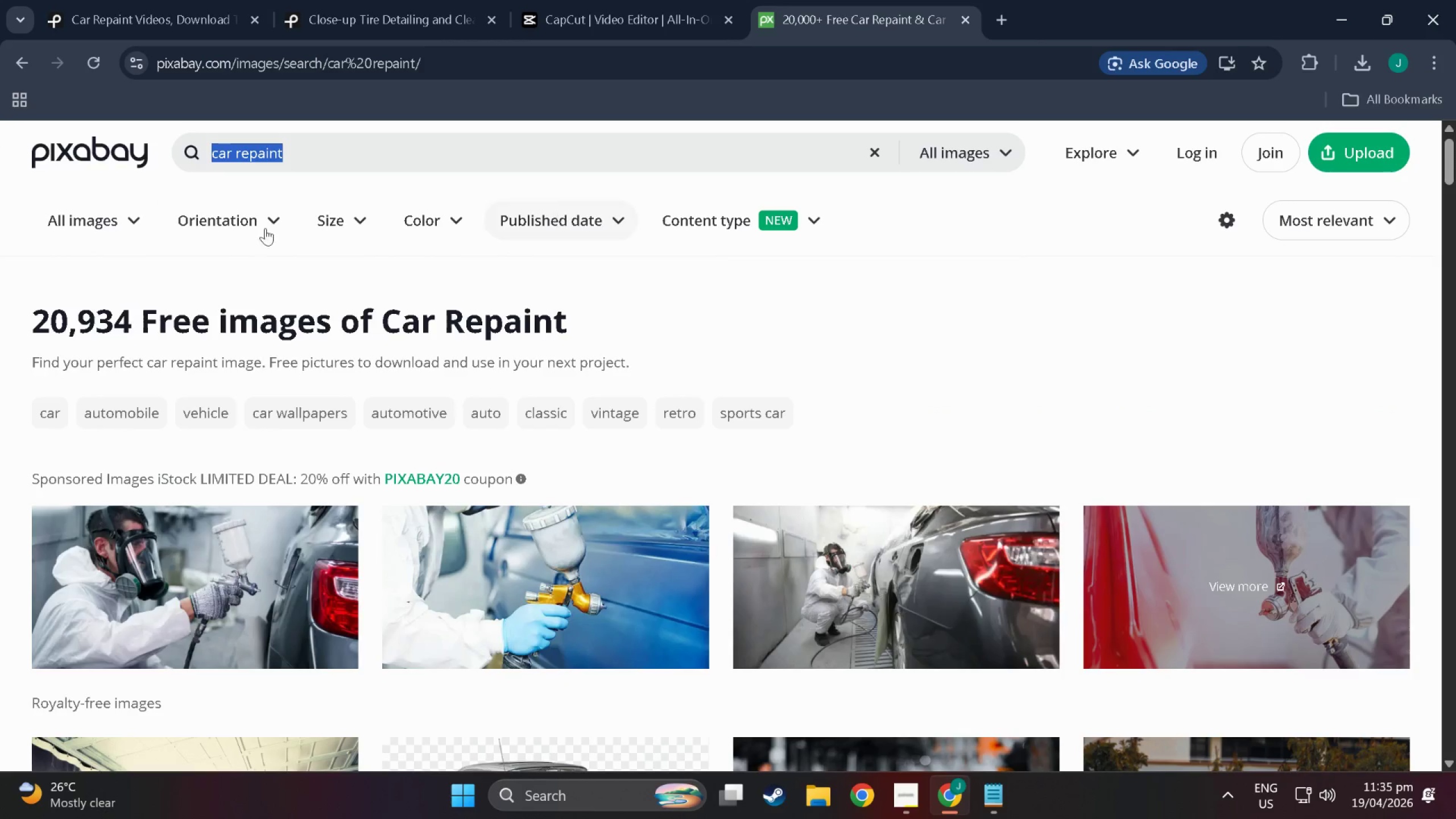 
left_click([136, 214])
 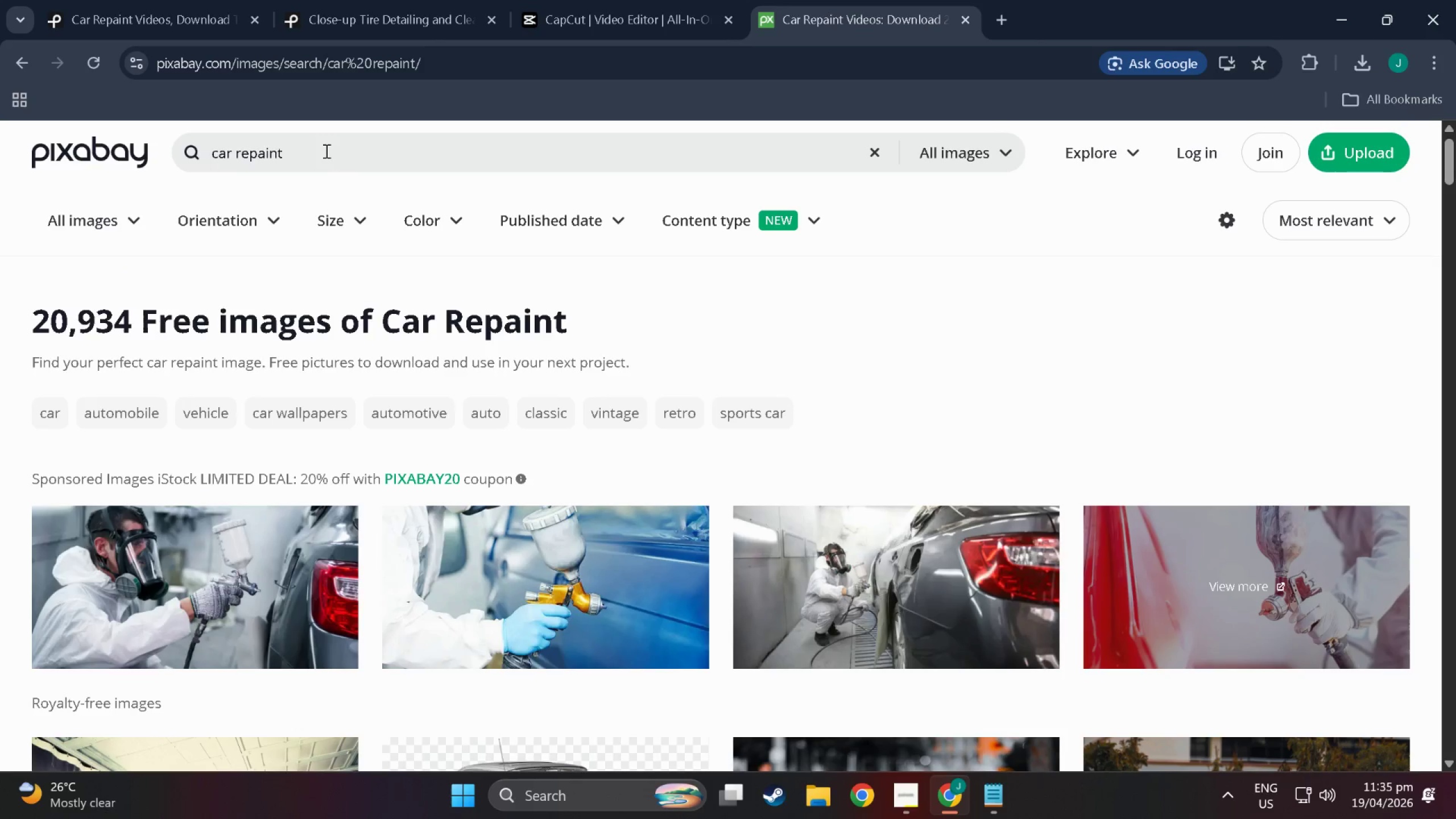 
left_click([325, 150])
 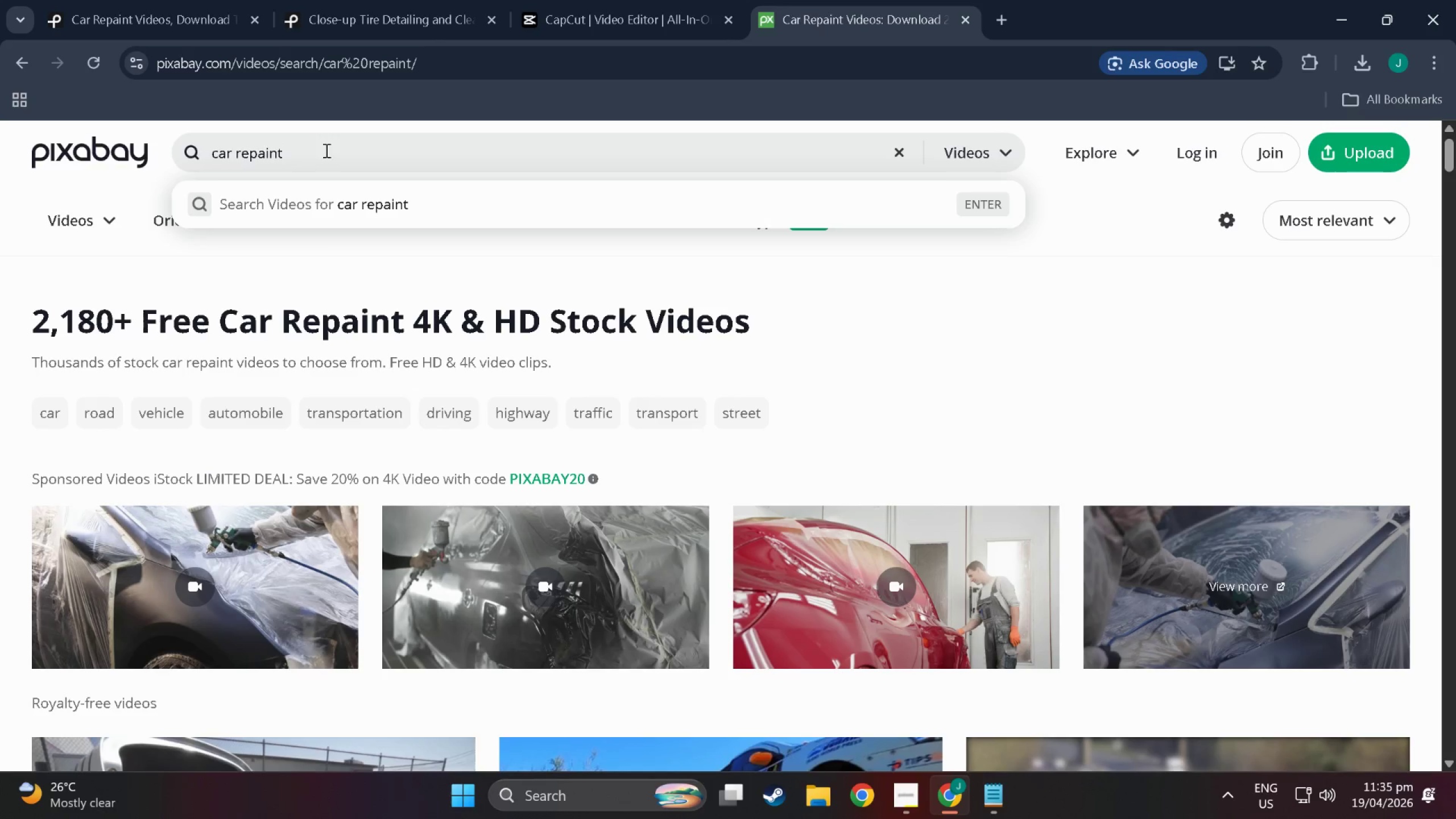 
scroll: coordinate [473, 319], scroll_direction: down, amount: 17.0
 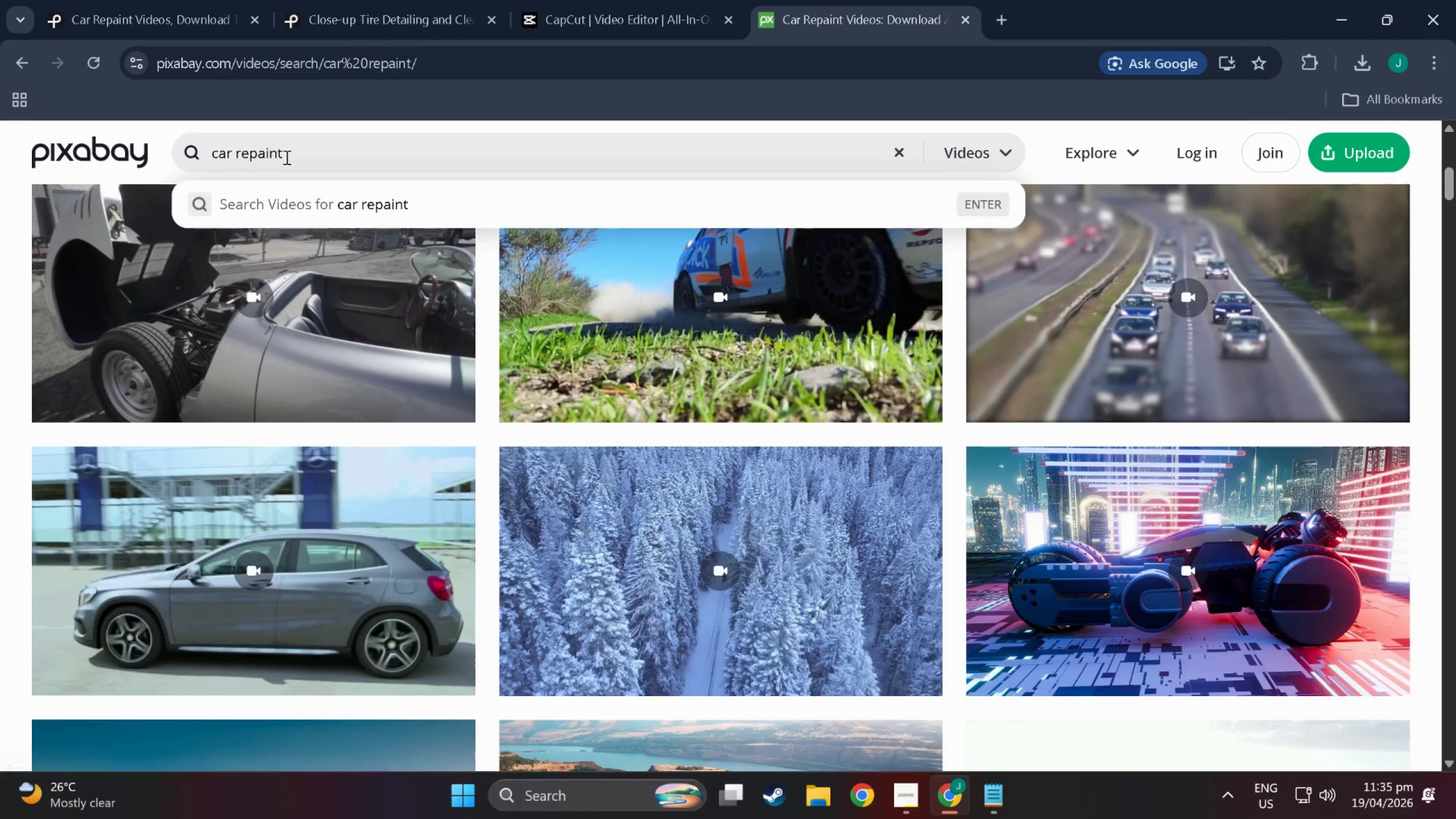 
left_click_drag(start_coordinate=[294, 154], to_coordinate=[0, 159])
 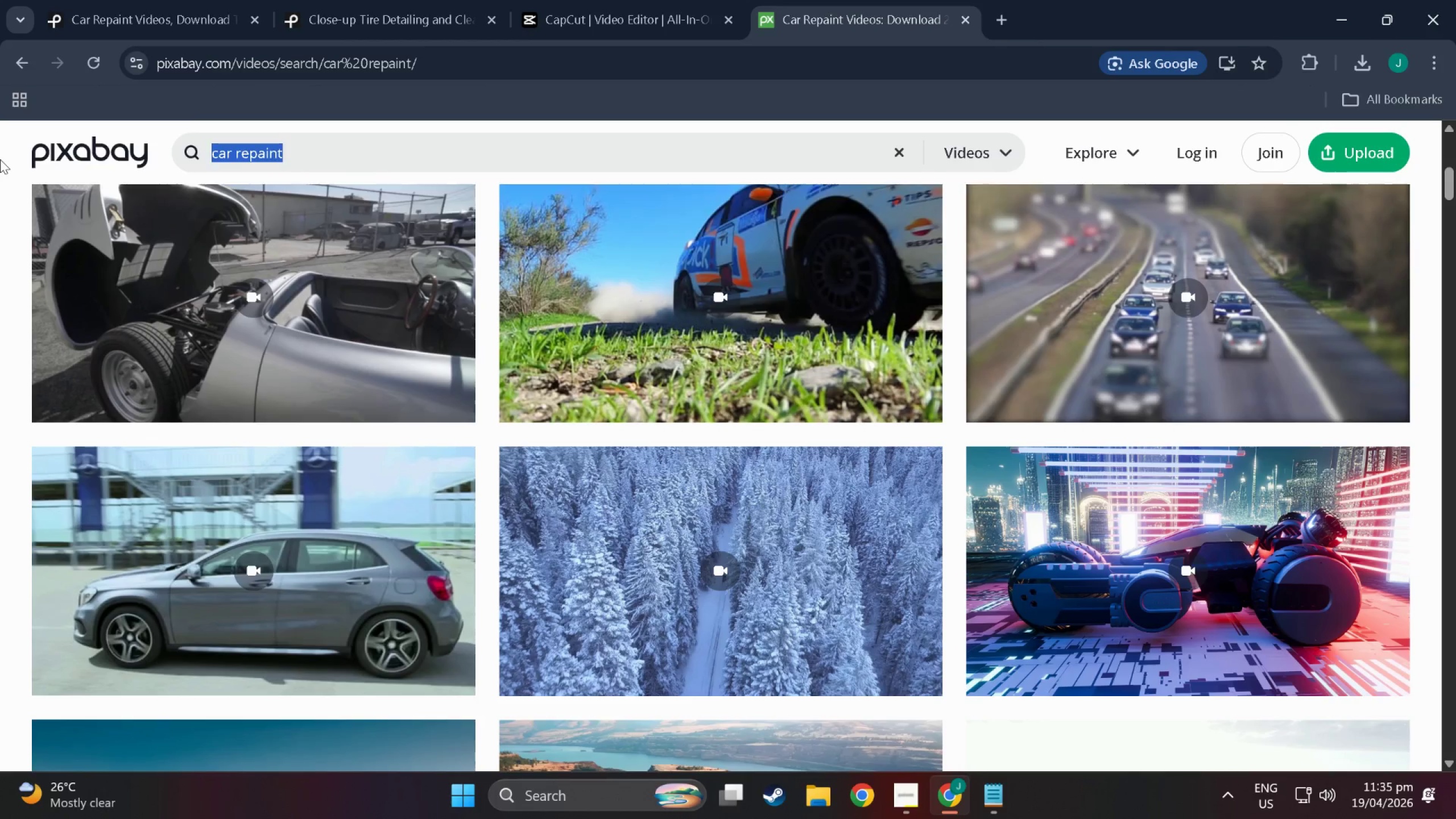 
type(car mechanic)
 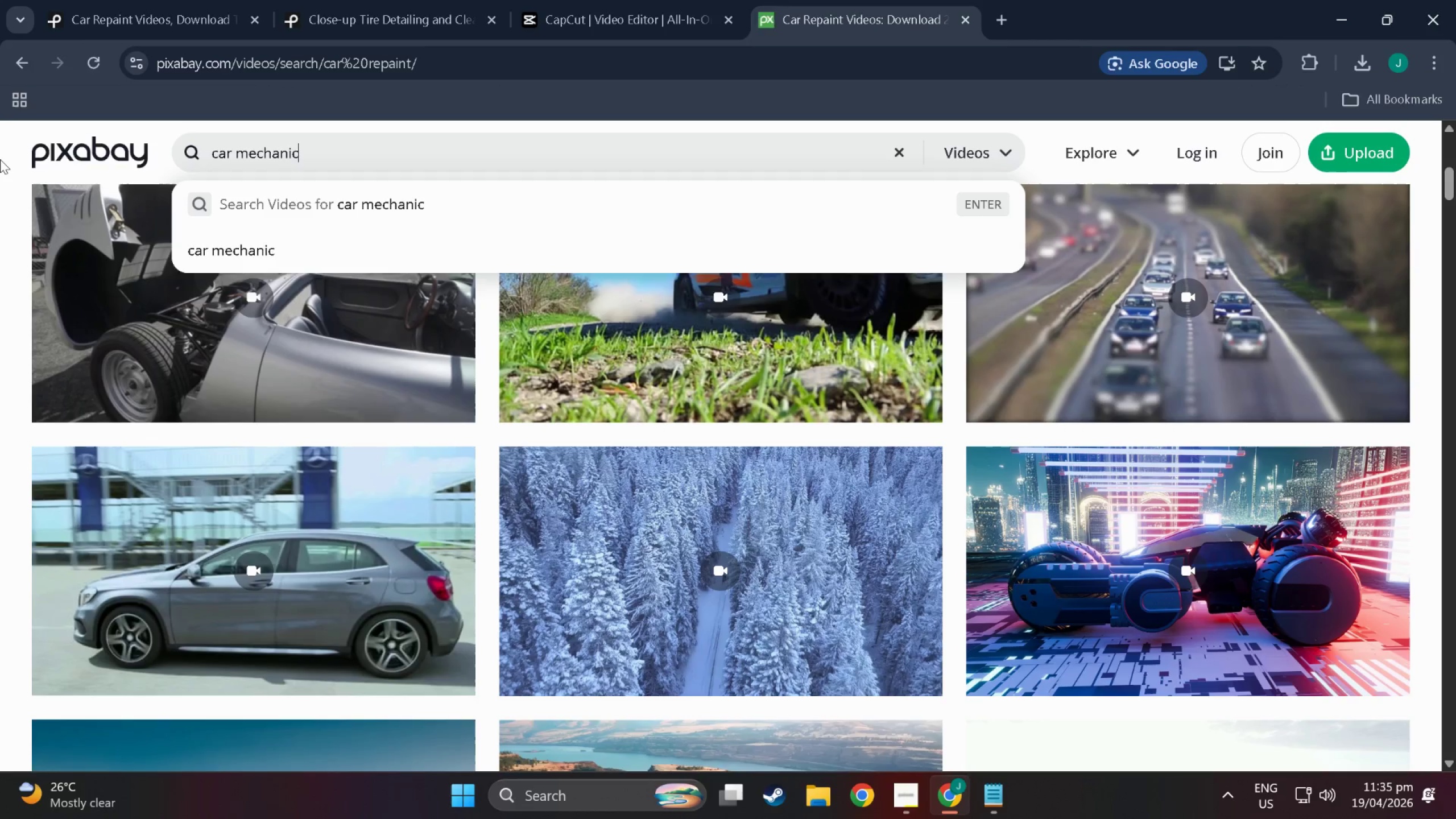 
key(Enter)
 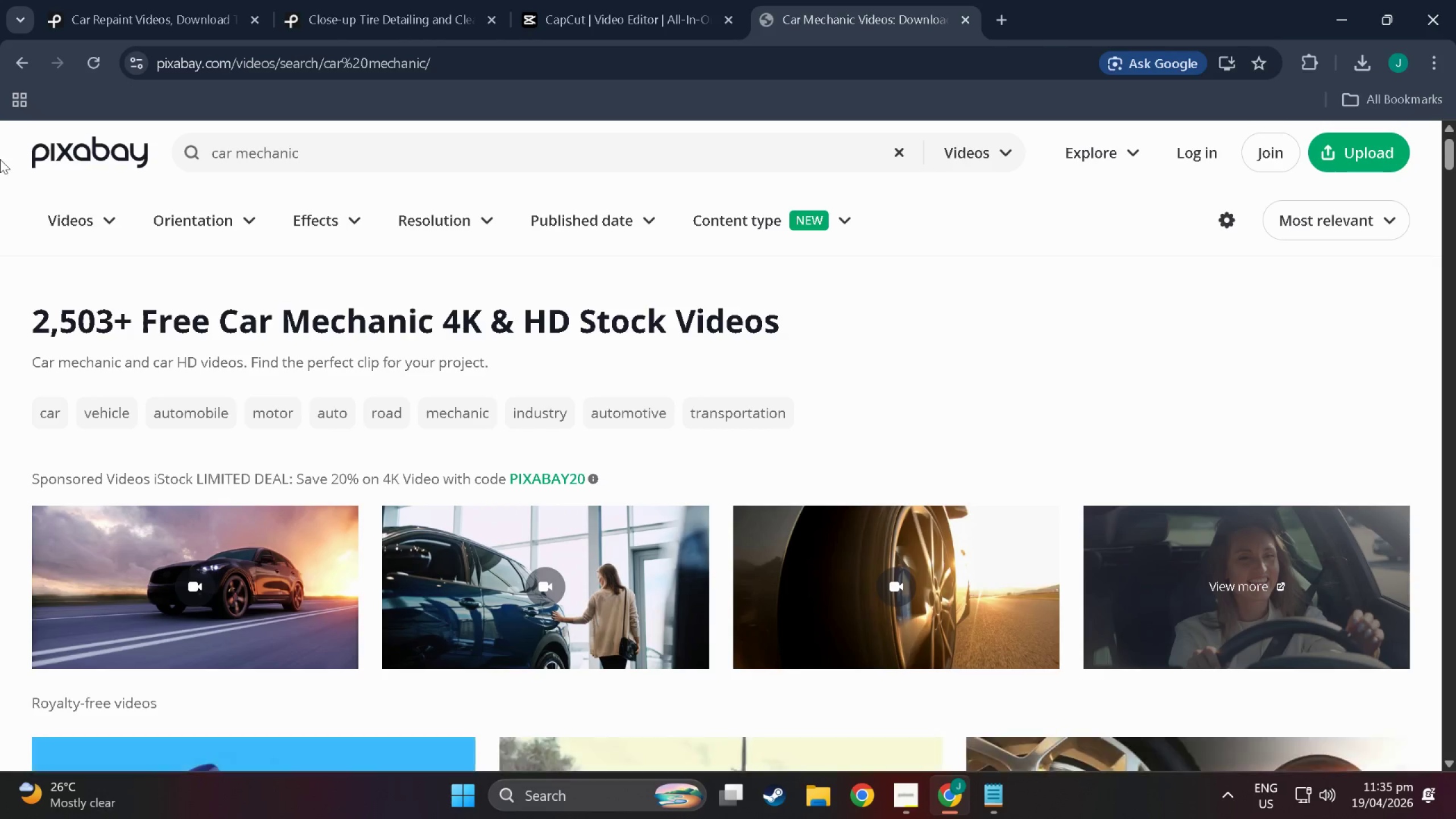 
scroll: coordinate [656, 397], scroll_direction: down, amount: 43.0
 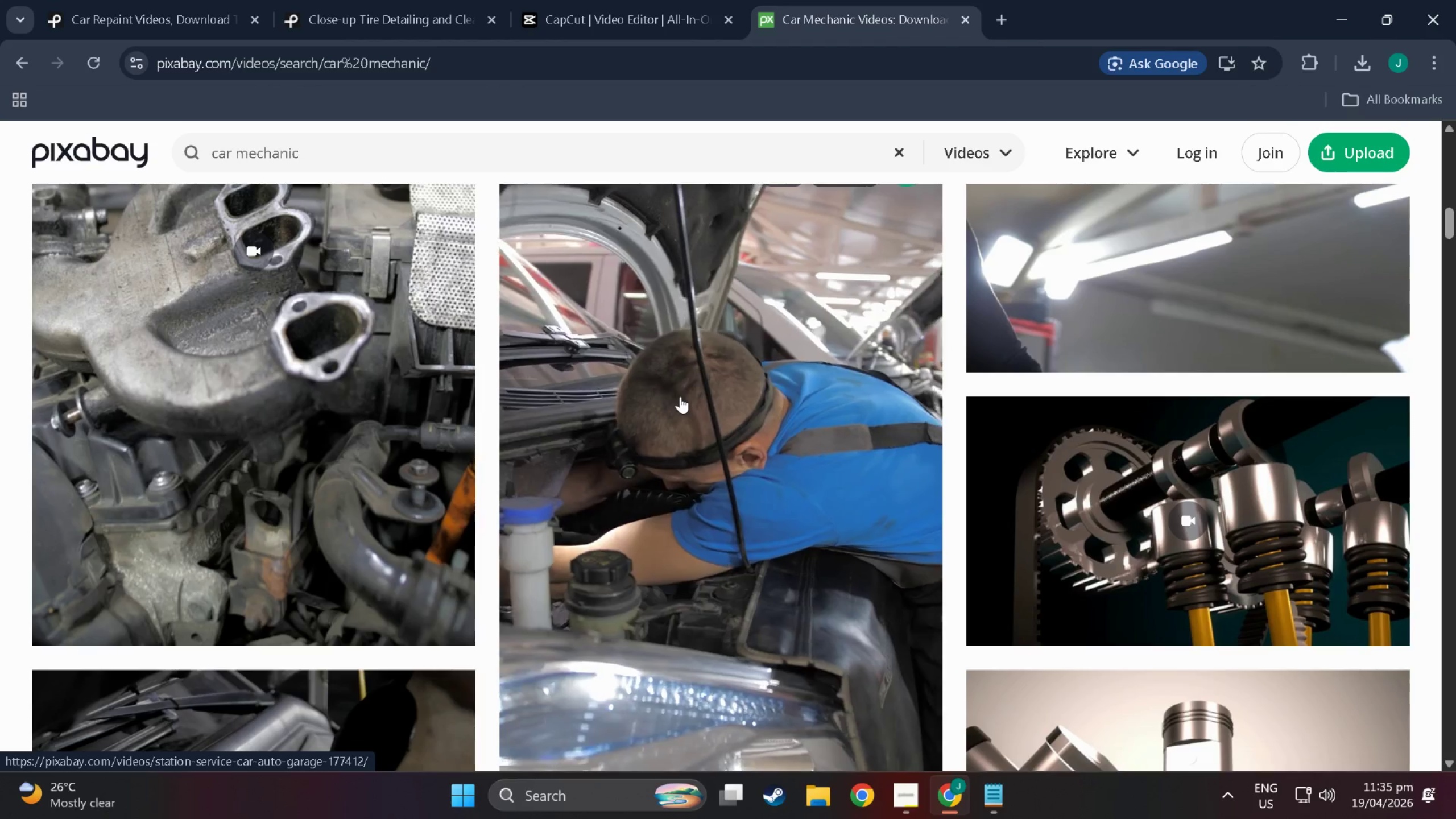 
wait(8.01)
 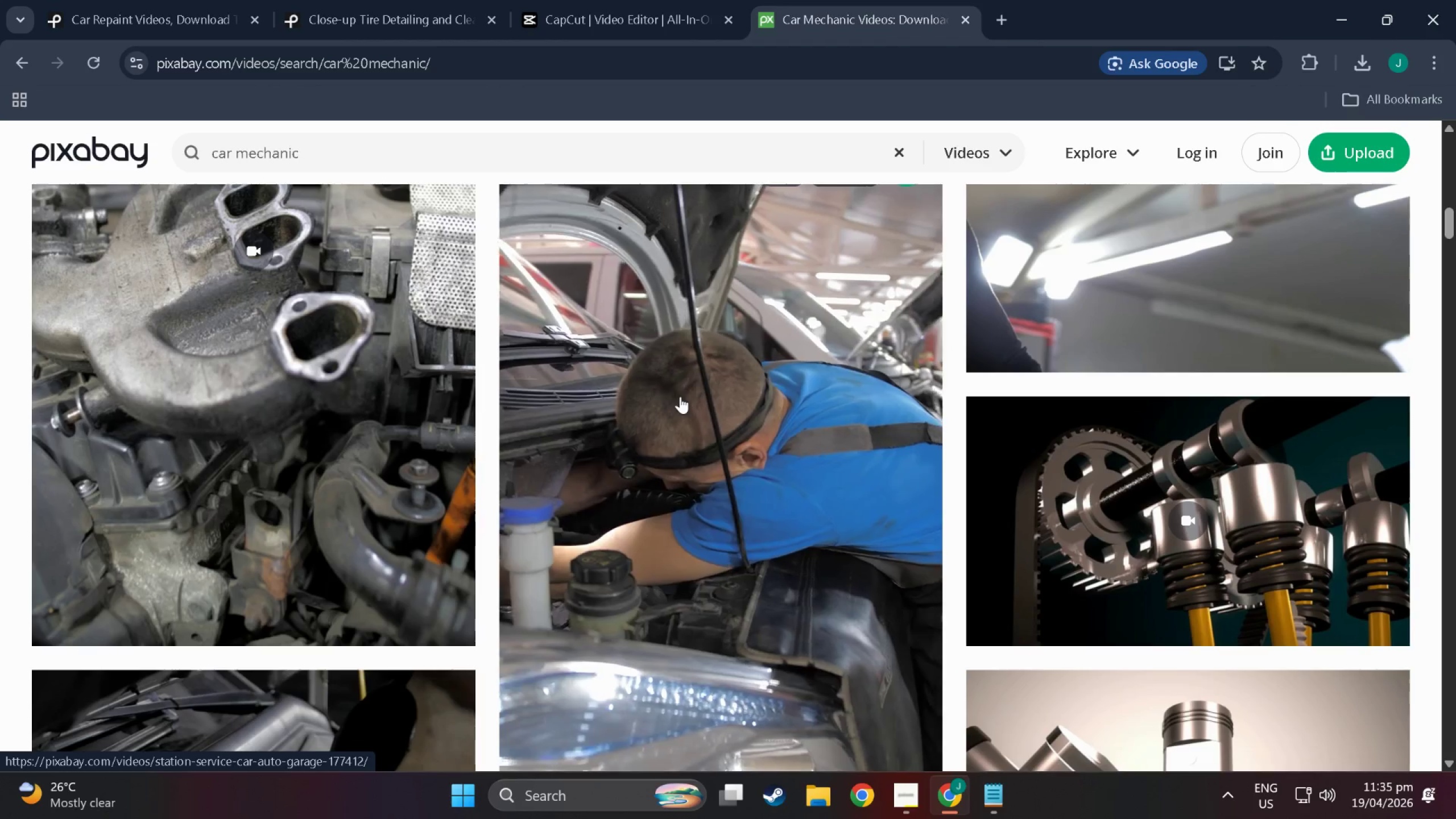 
scroll: coordinate [680, 396], scroll_direction: down, amount: 11.0
 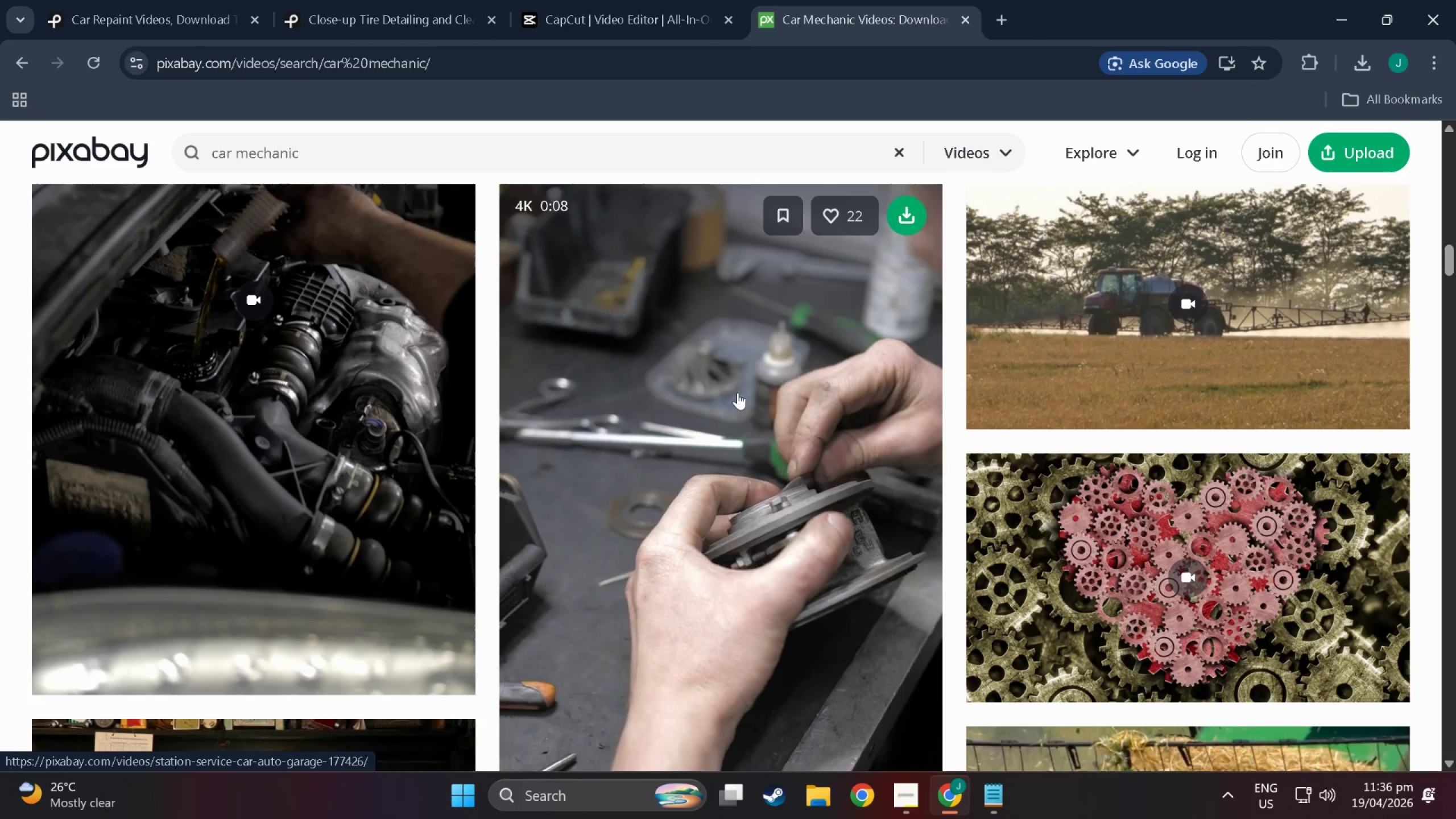 
scroll: coordinate [791, 379], scroll_direction: up, amount: 22.0
 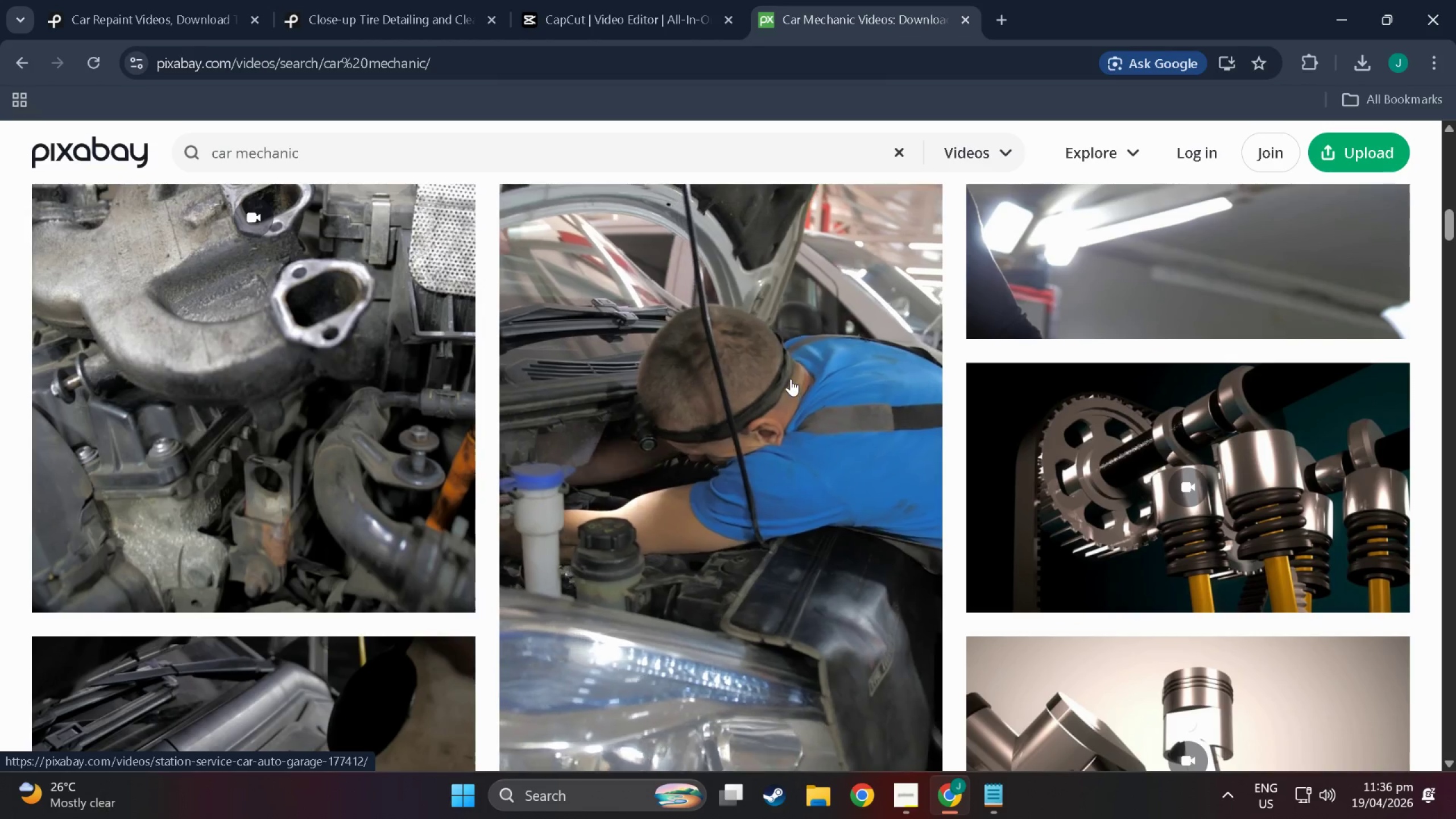 
scroll: coordinate [791, 379], scroll_direction: down, amount: 2.0
 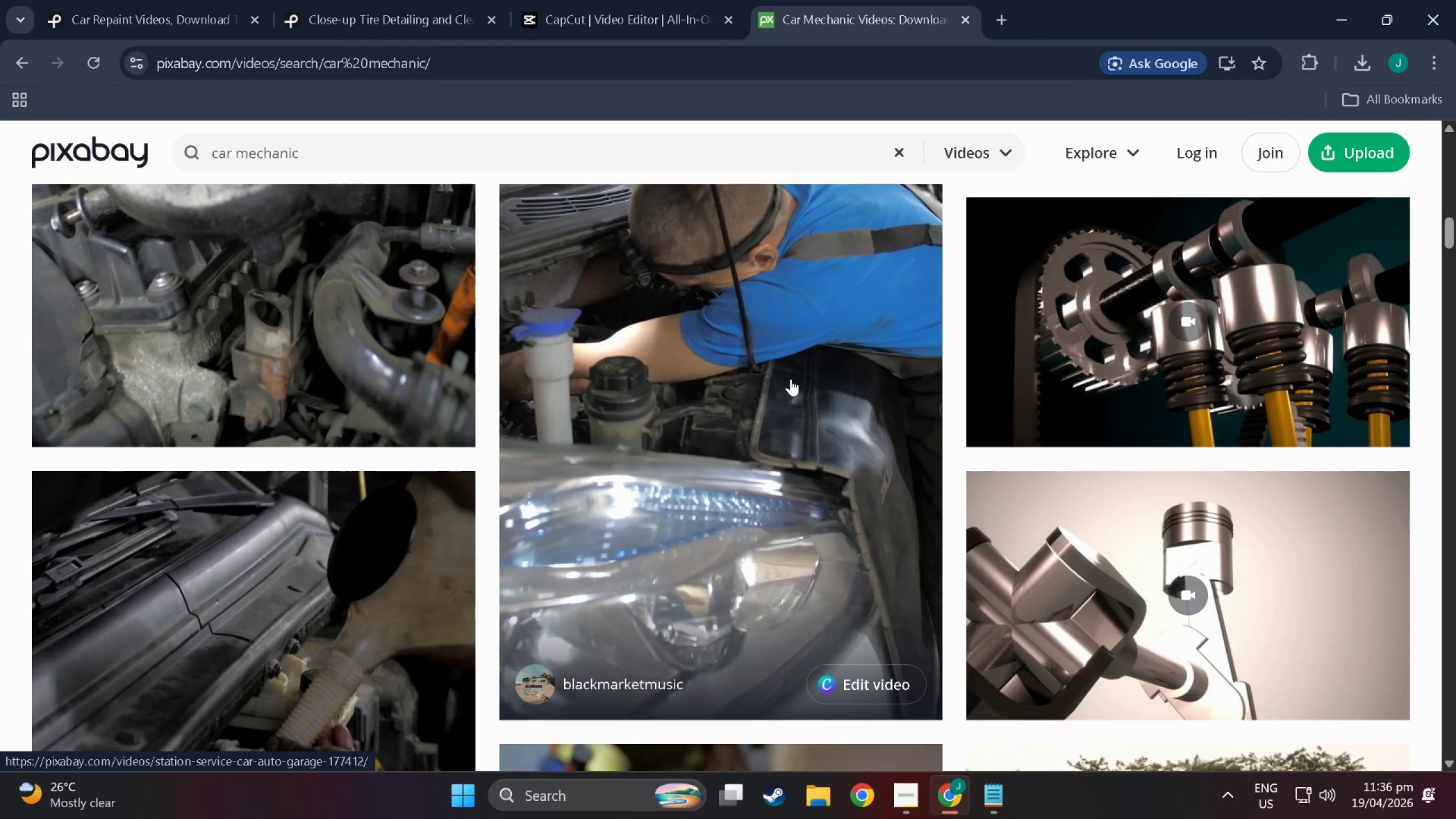 
wait(7.09)
 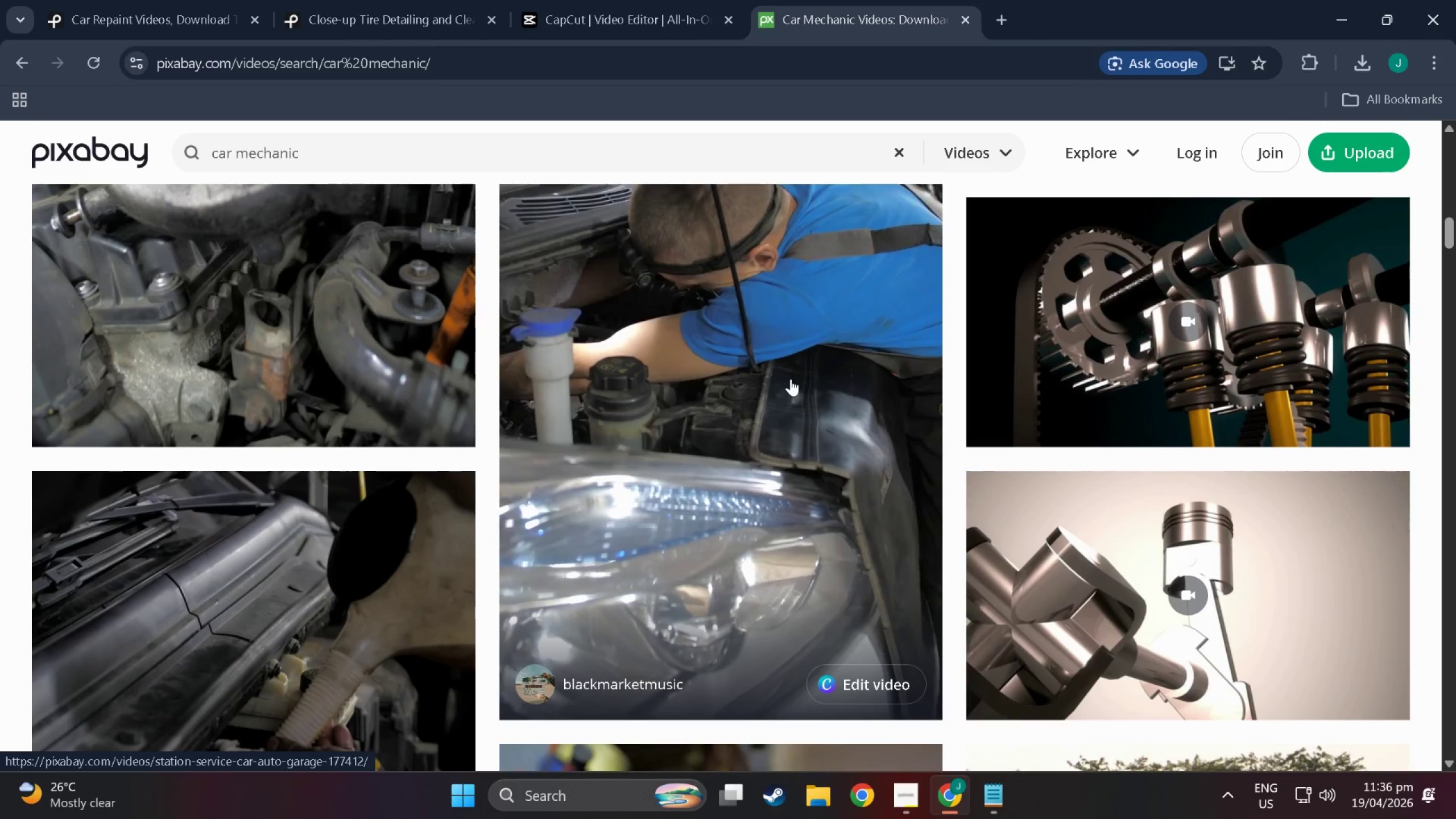 
scroll: coordinate [791, 379], scroll_direction: down, amount: 11.0
 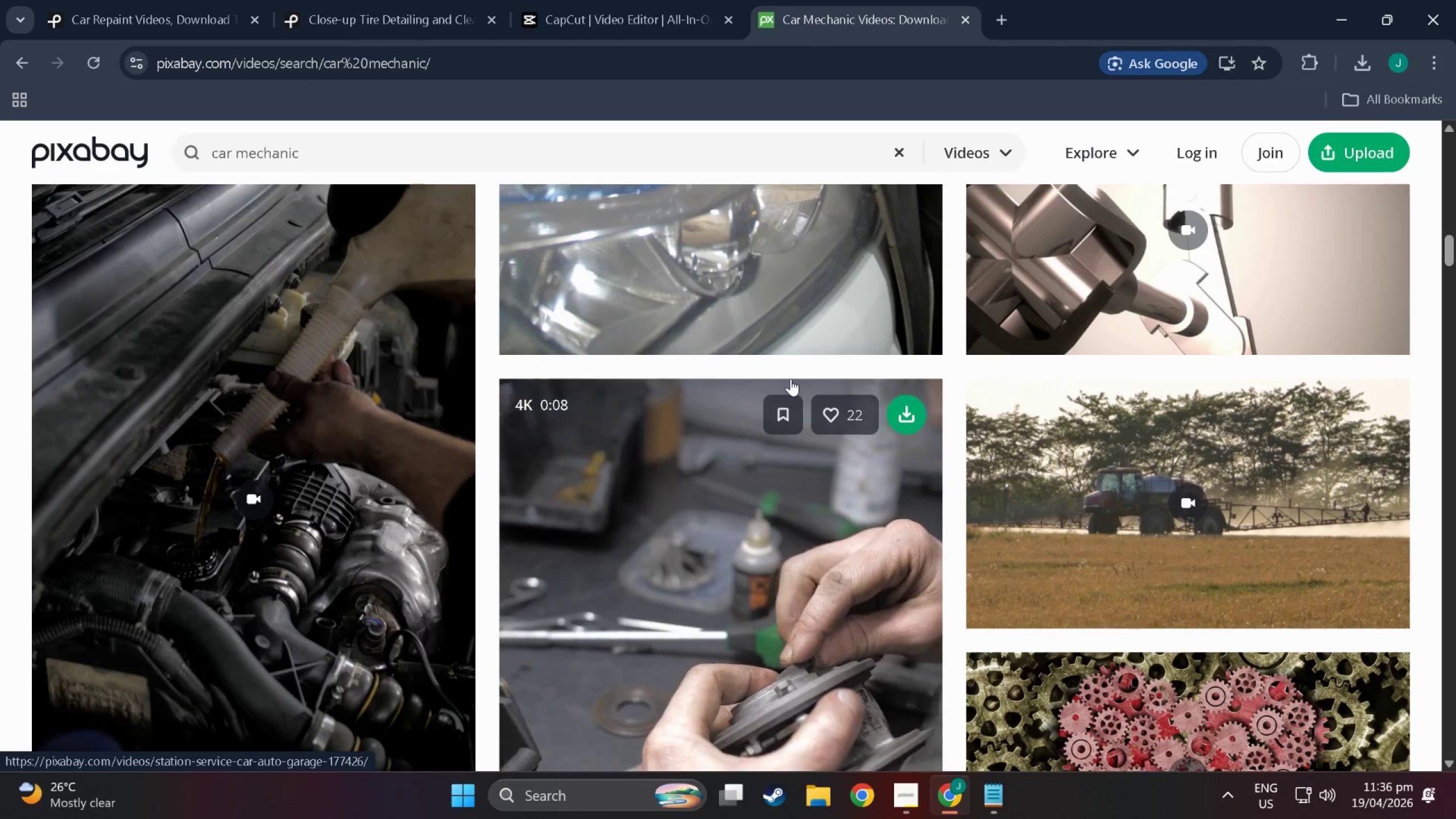 
wait(6.18)
 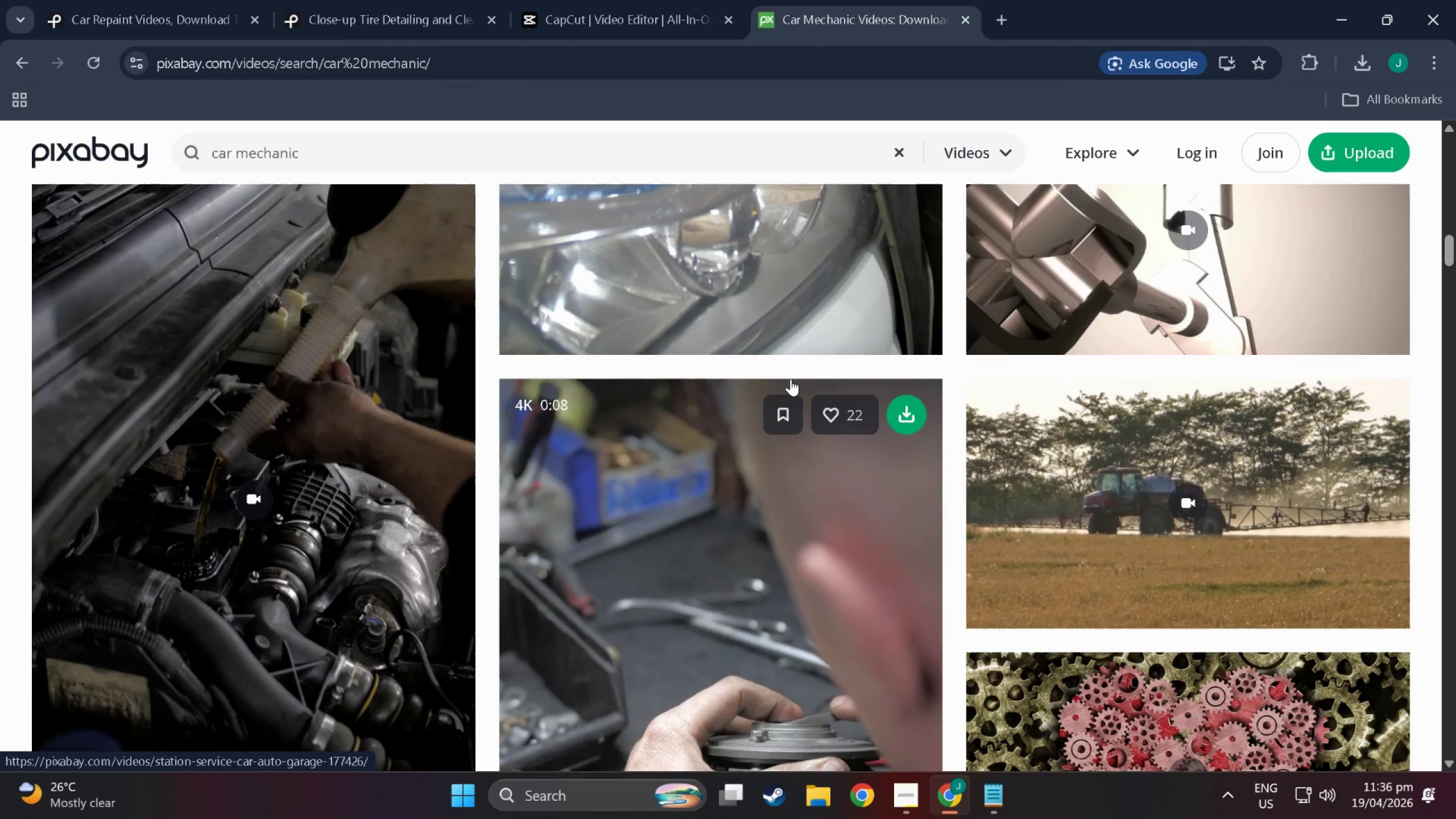 
scroll: coordinate [791, 379], scroll_direction: down, amount: 14.0
 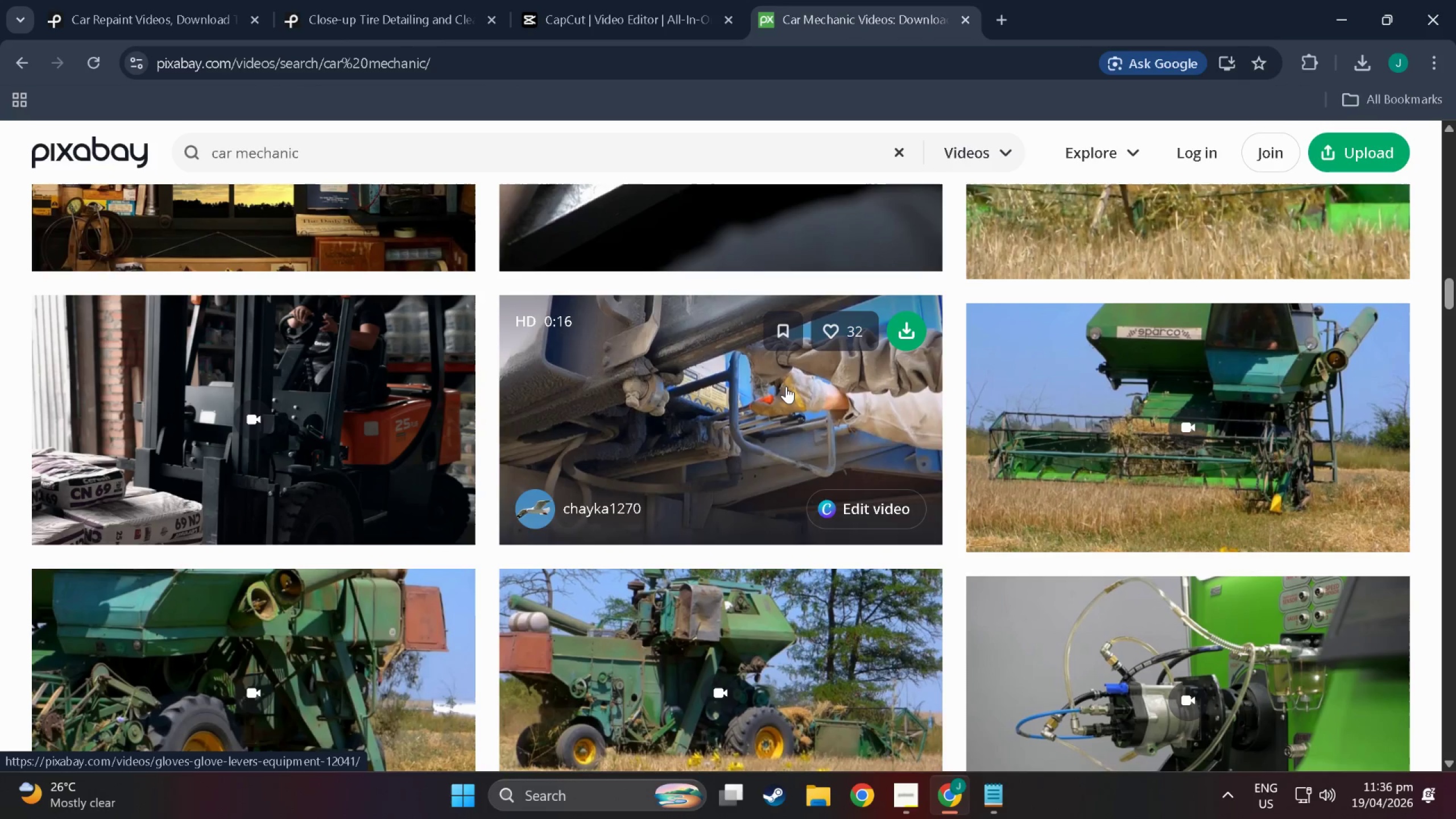 
scroll: coordinate [786, 386], scroll_direction: down, amount: 2.0